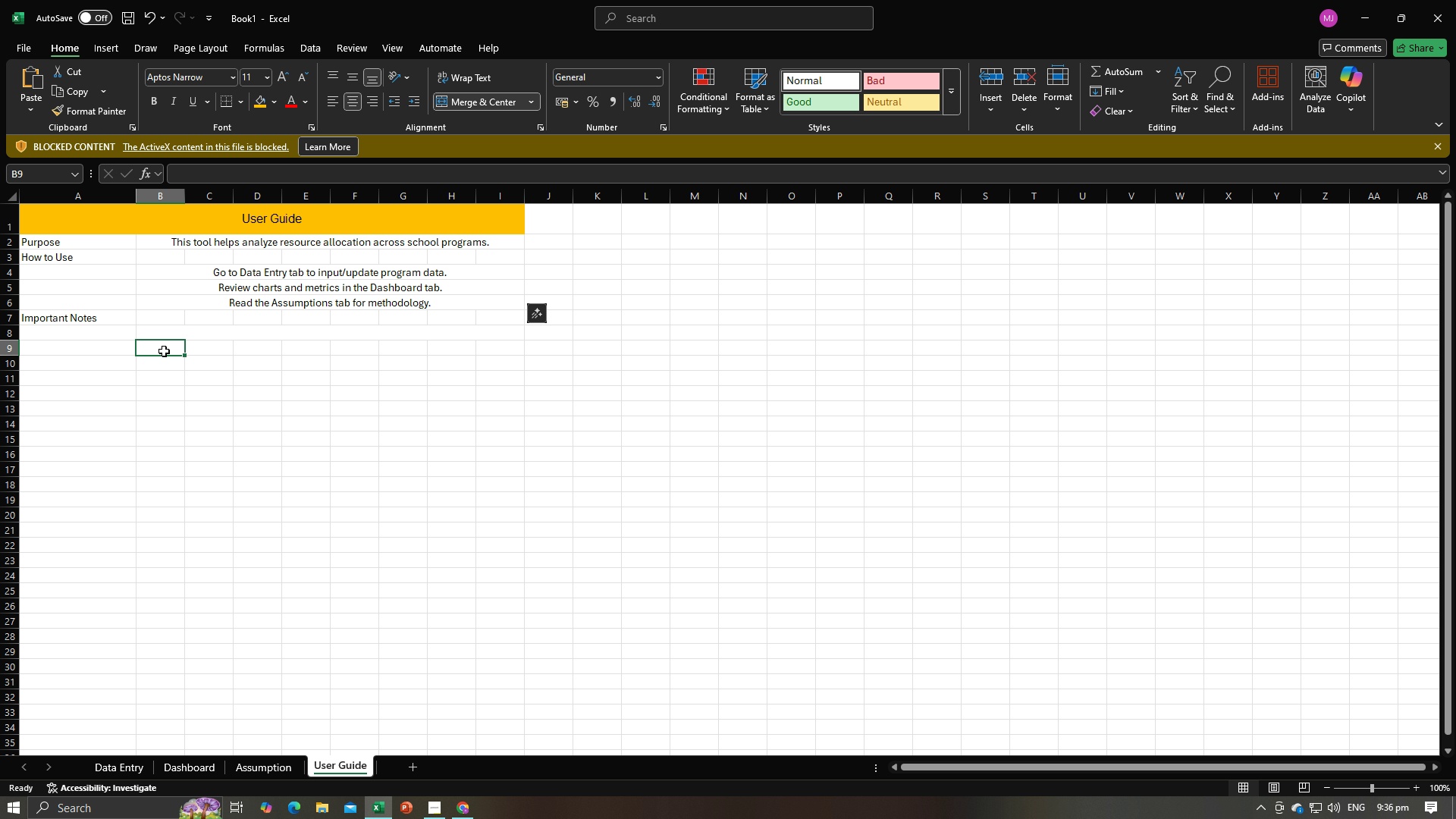 
left_click([164, 351])
 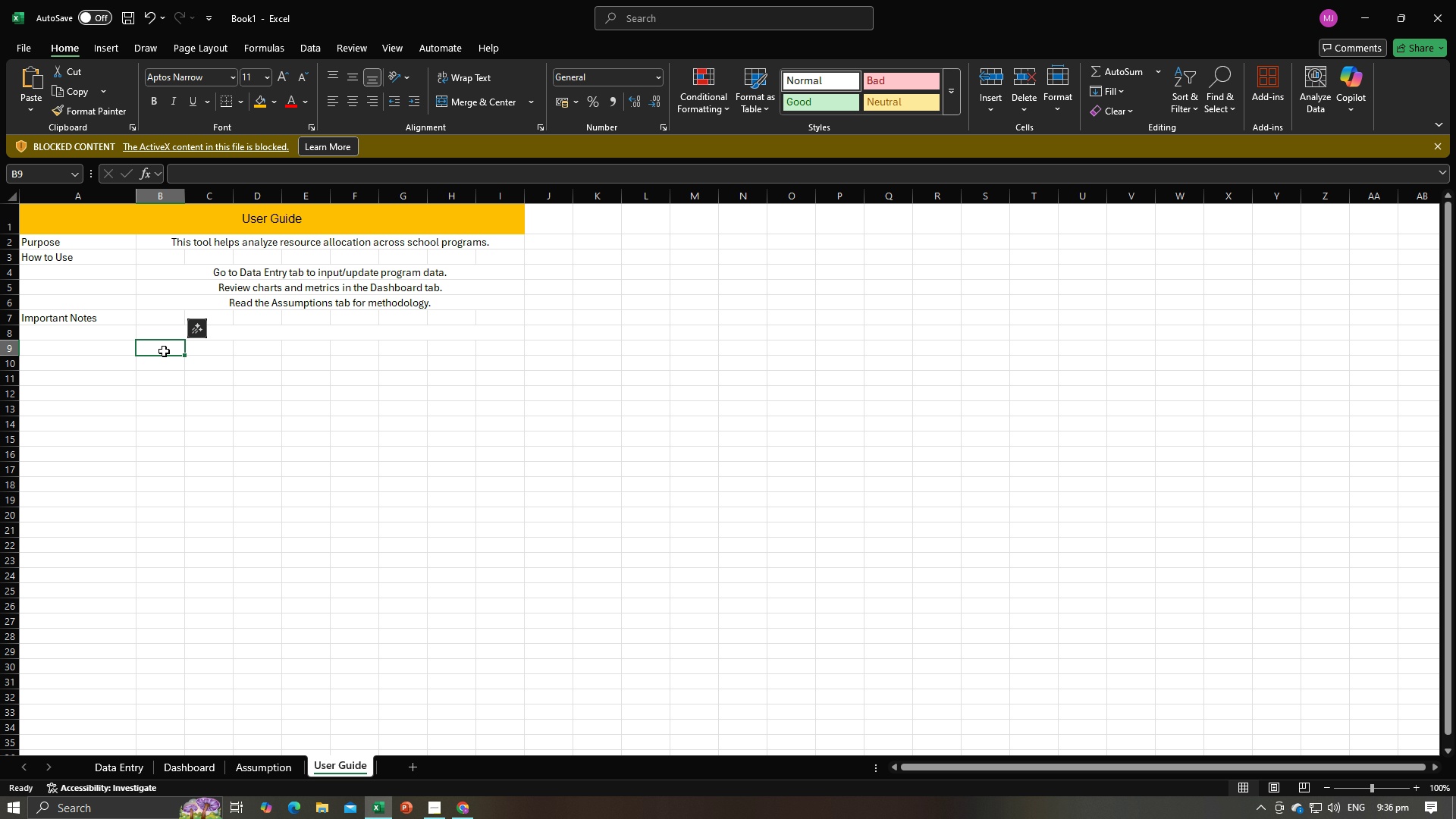 
key(Alt+AltLeft)
 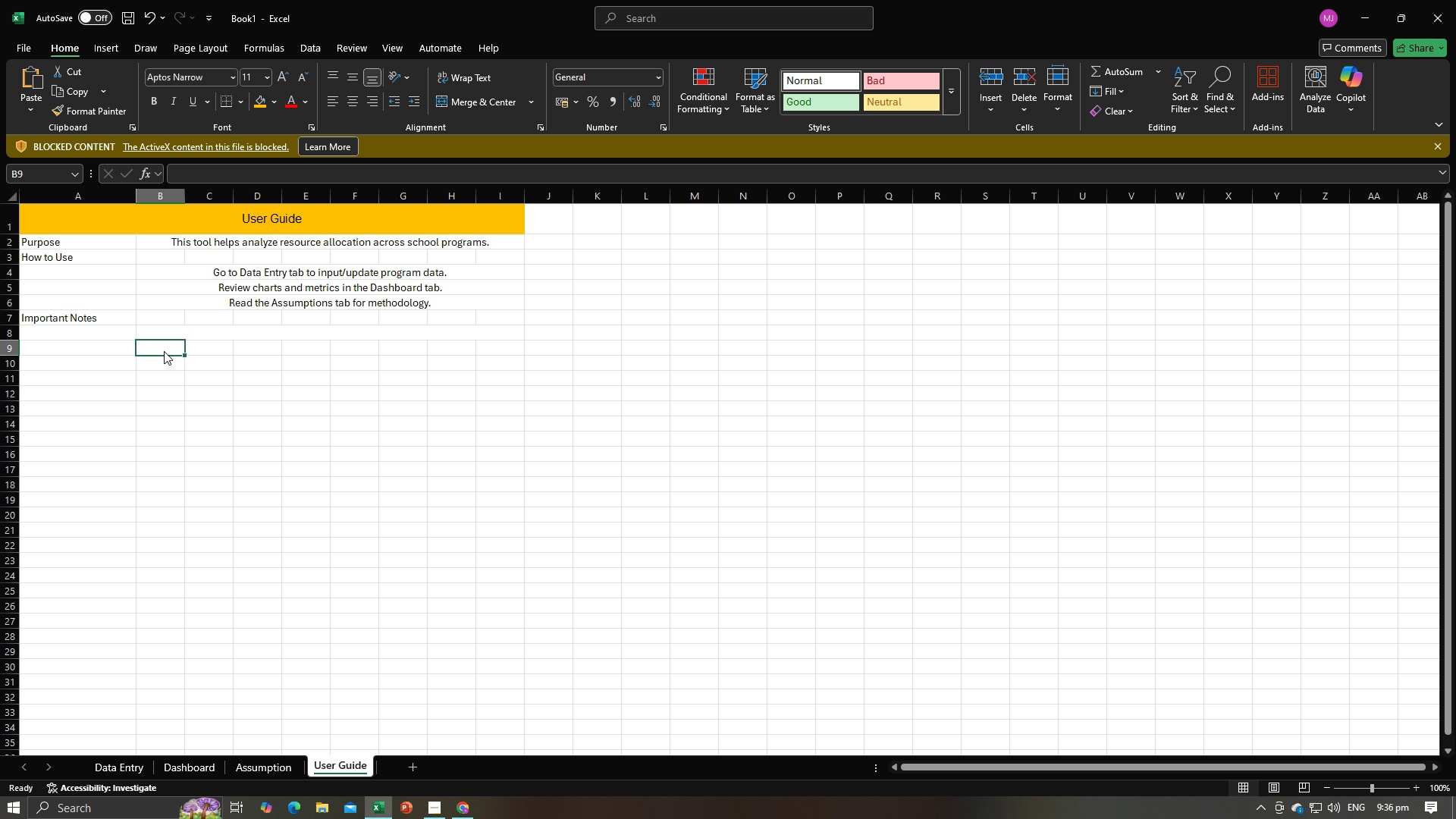 
key(Alt+Tab)
 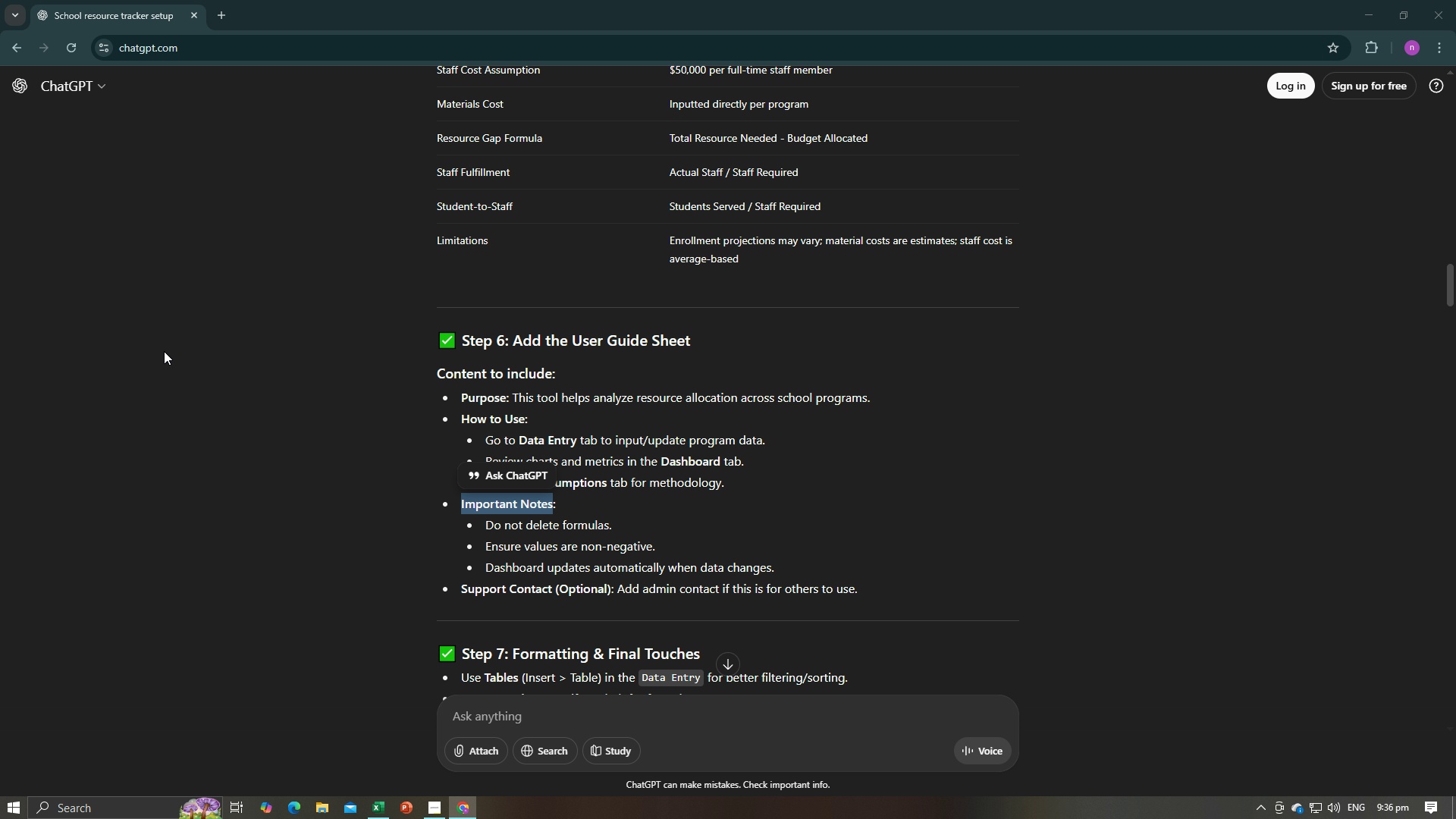 
key(Alt+AltLeft)
 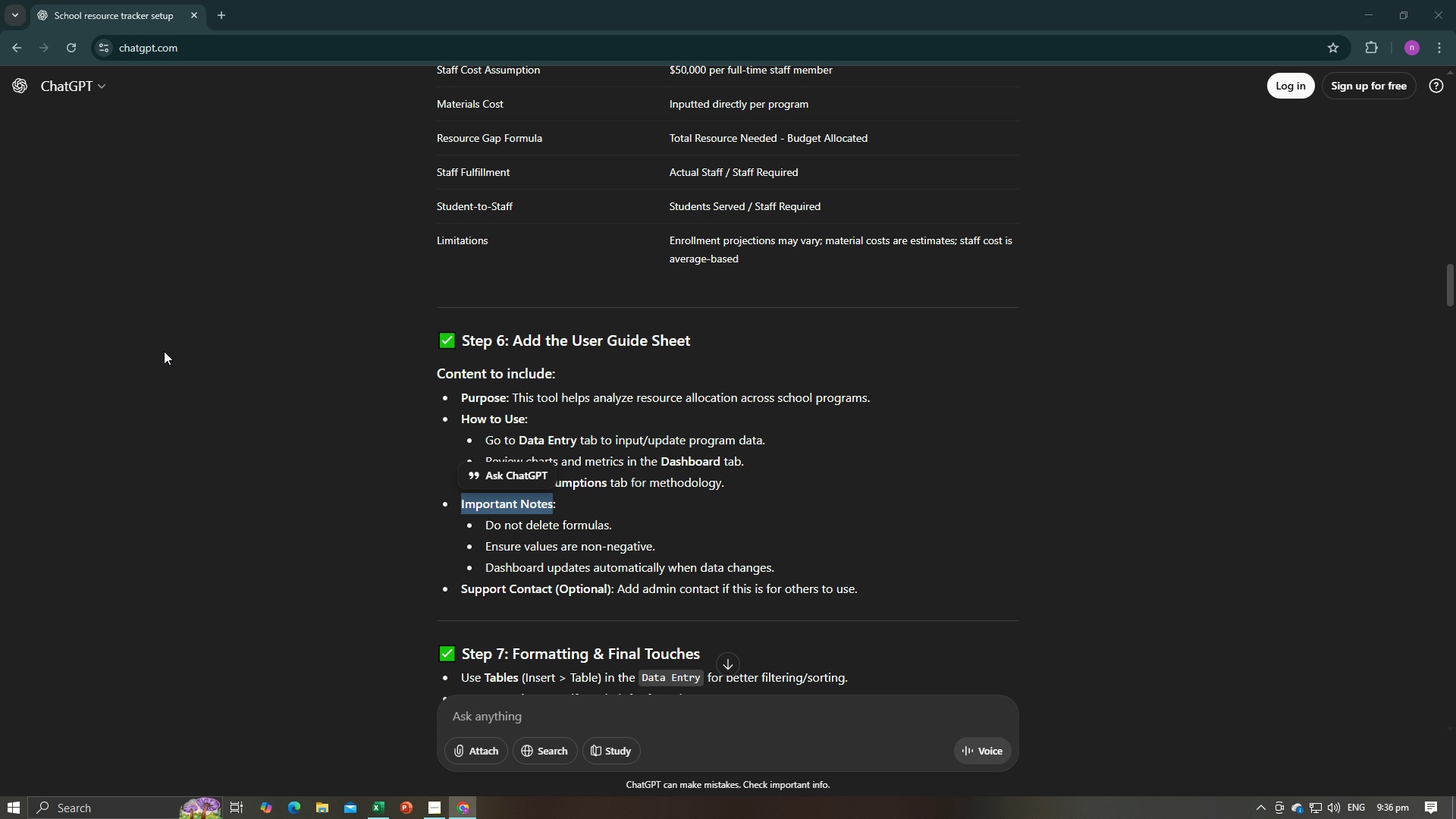 
key(Alt+Tab)
 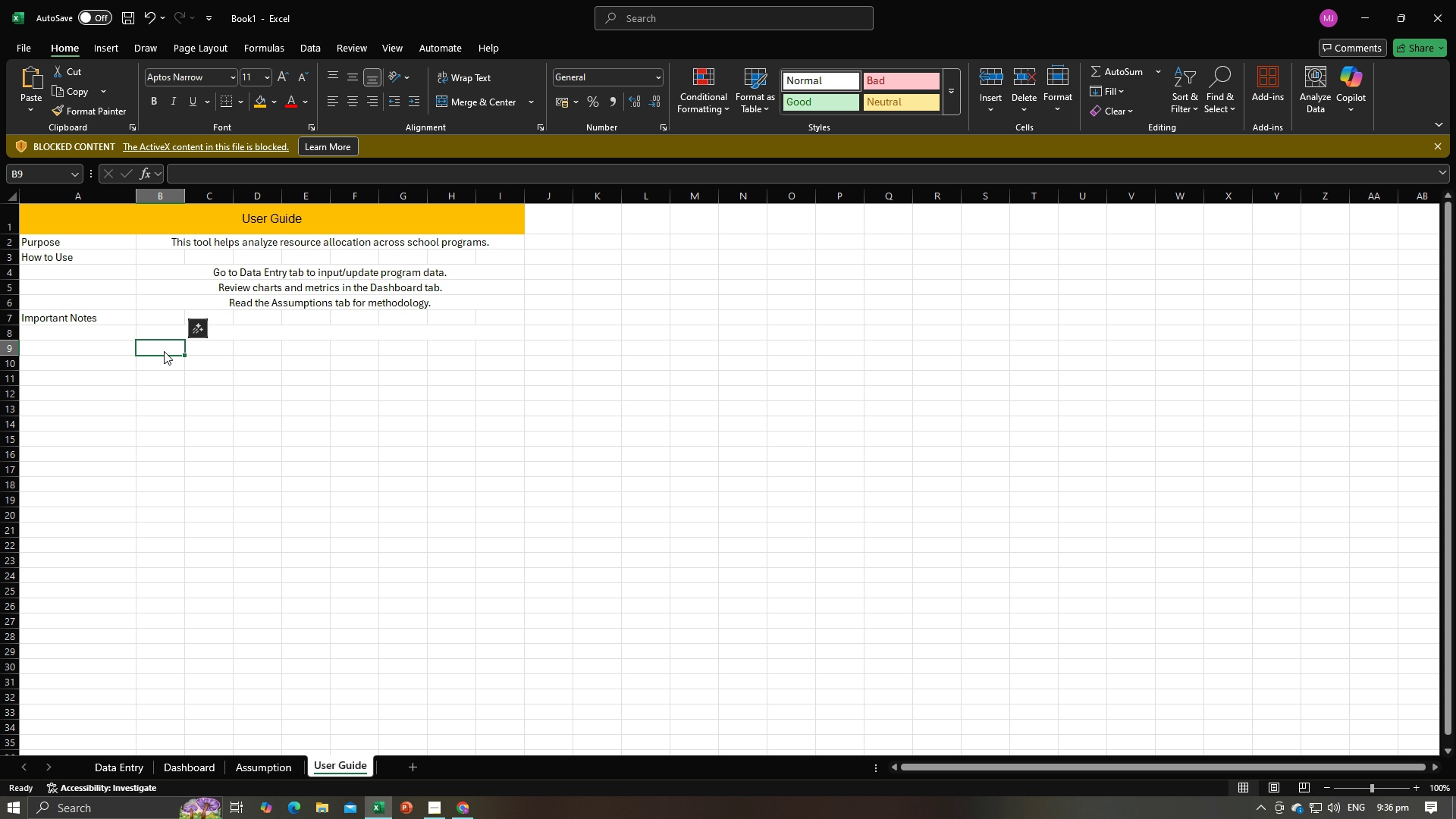 
key(Alt+AltLeft)
 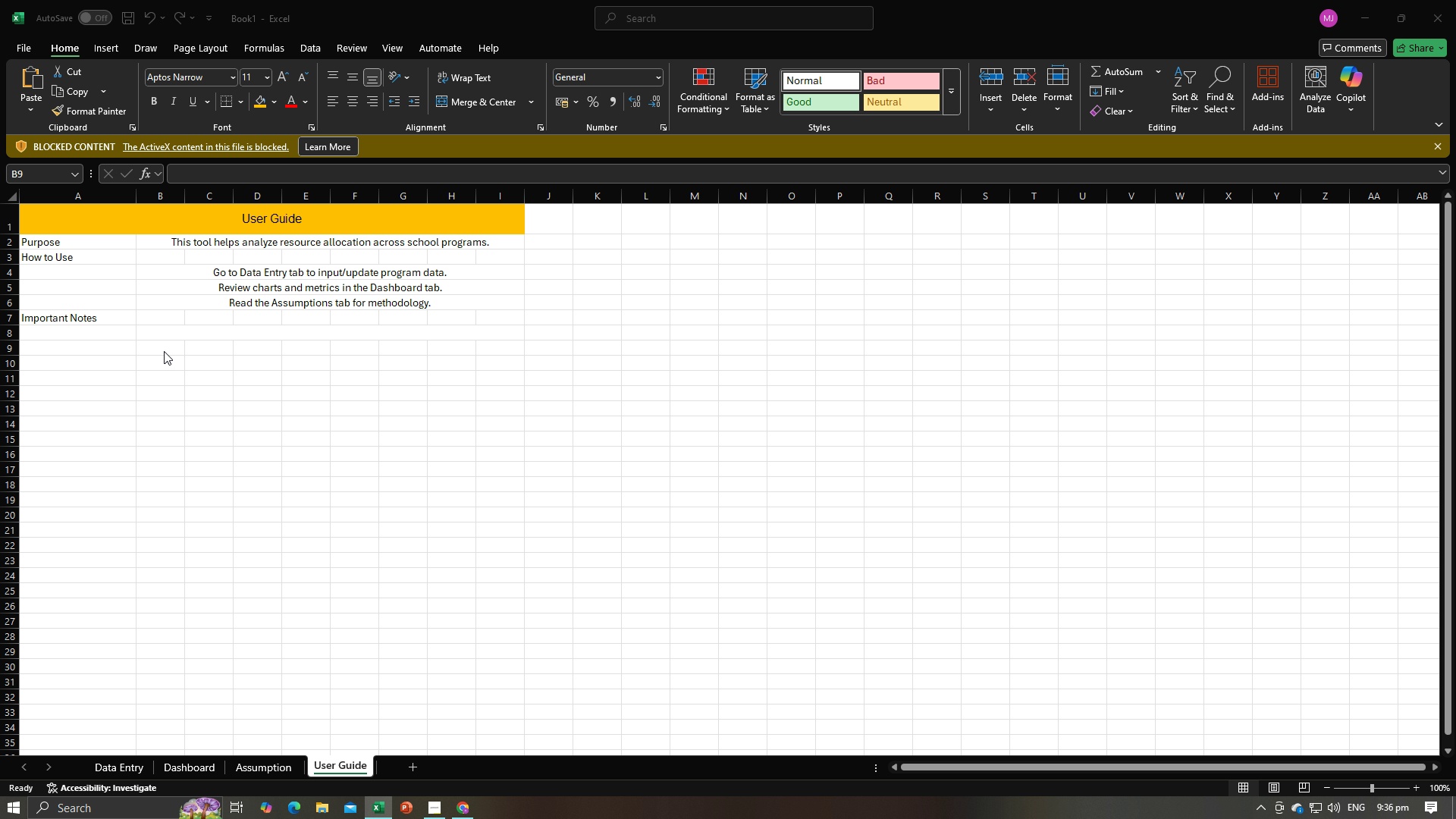 
key(Alt+Tab)
 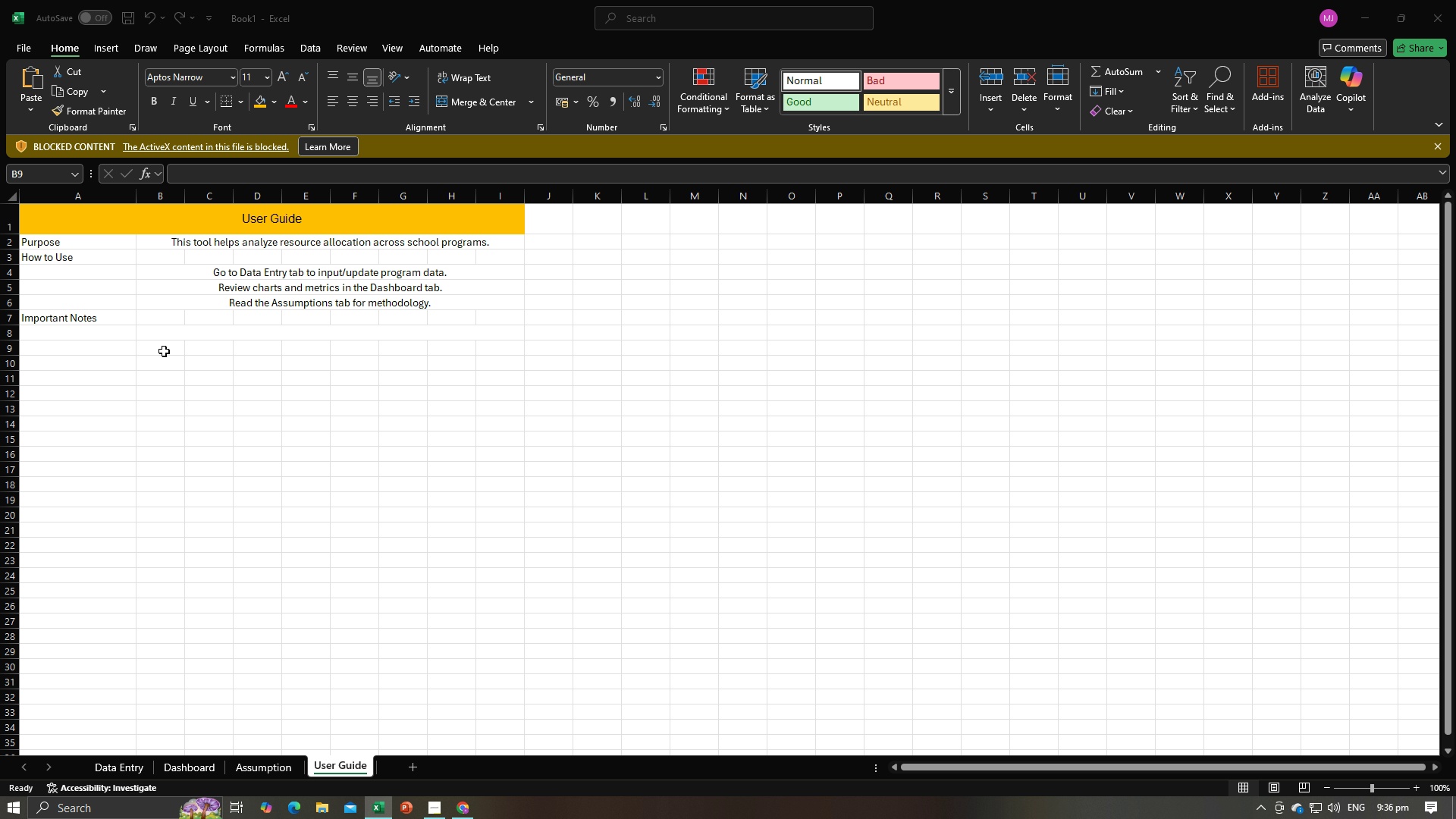 
key(Alt+AltLeft)
 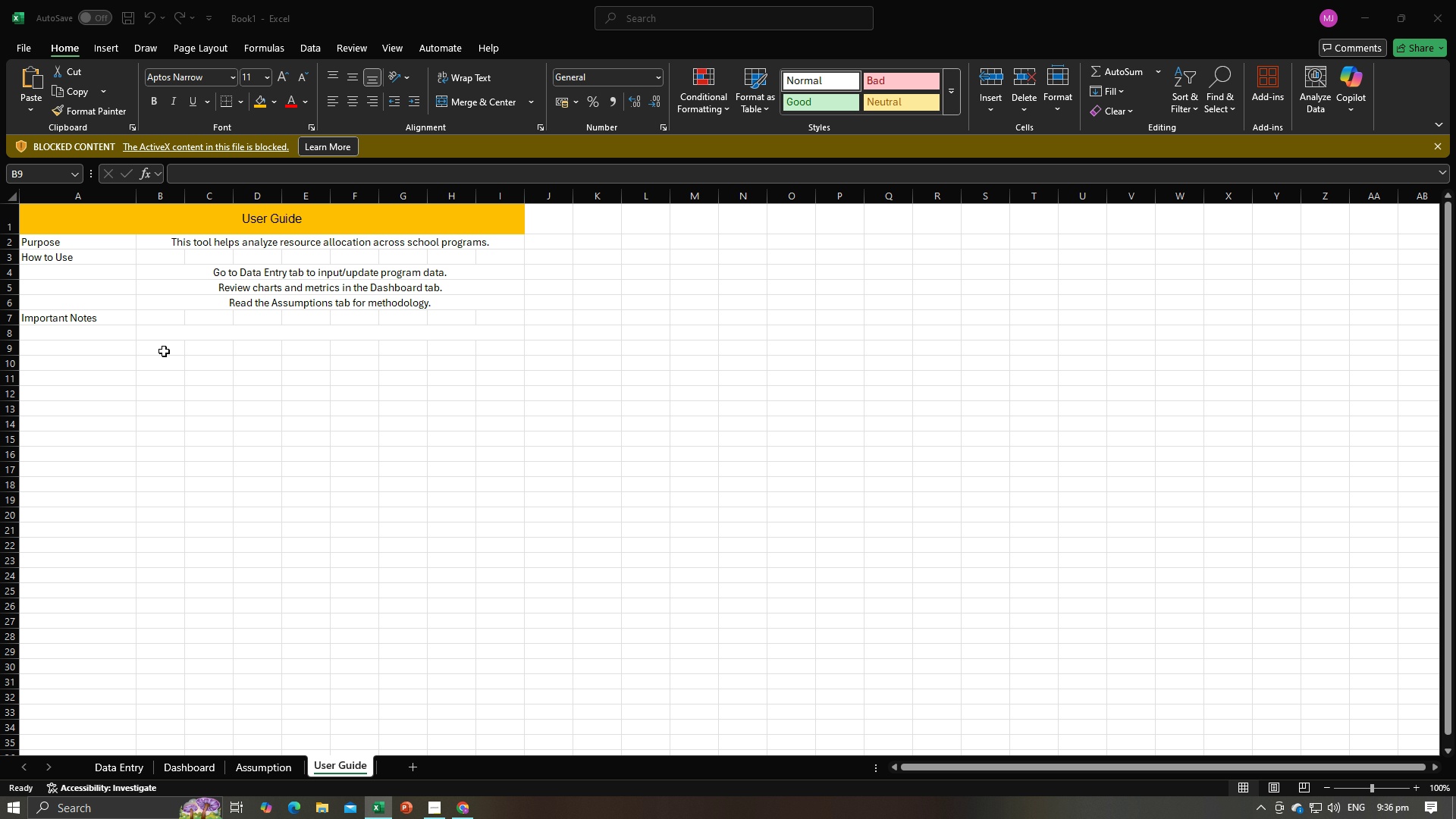 
key(Alt+Tab)
 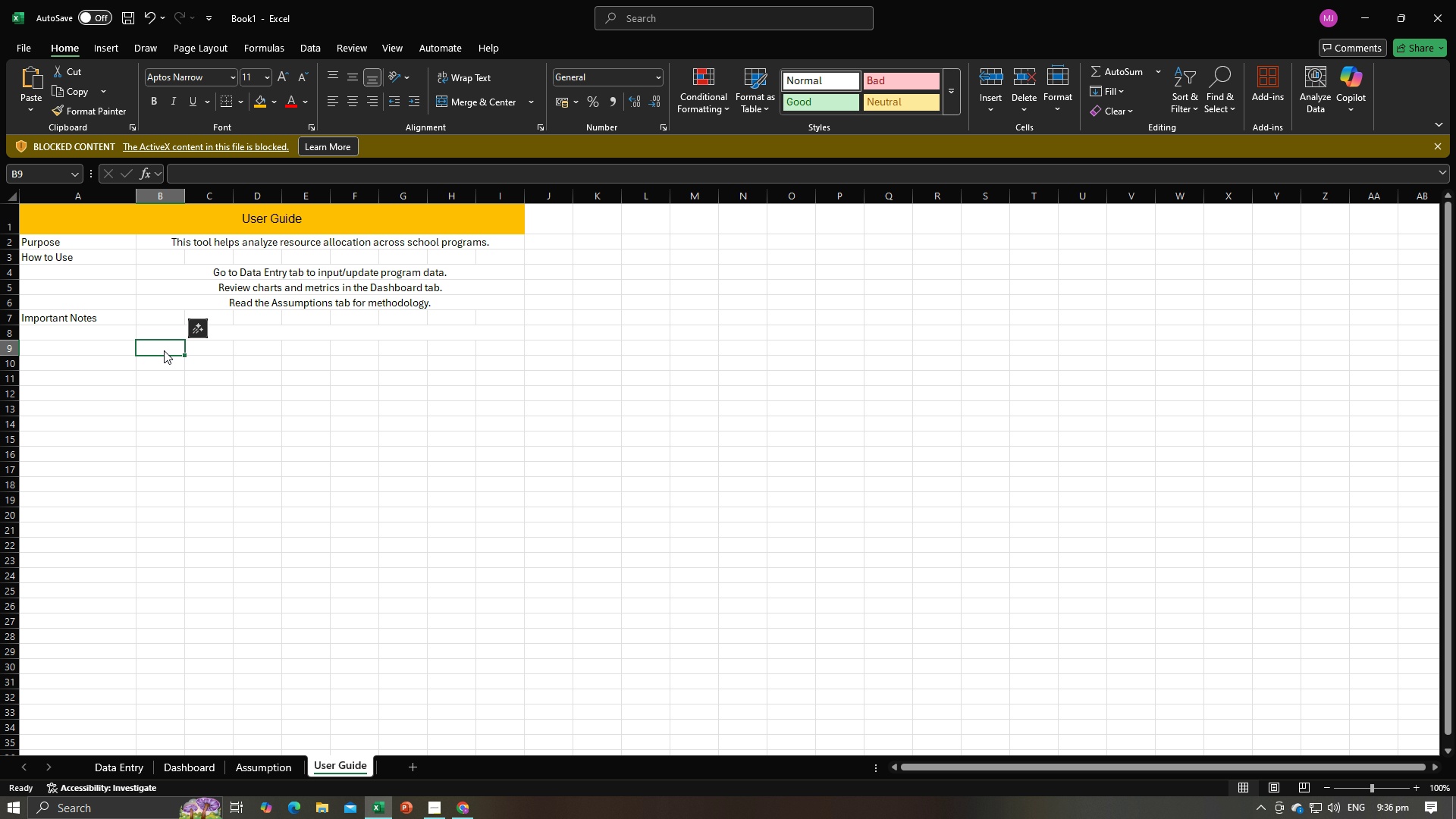 
key(Alt+AltLeft)
 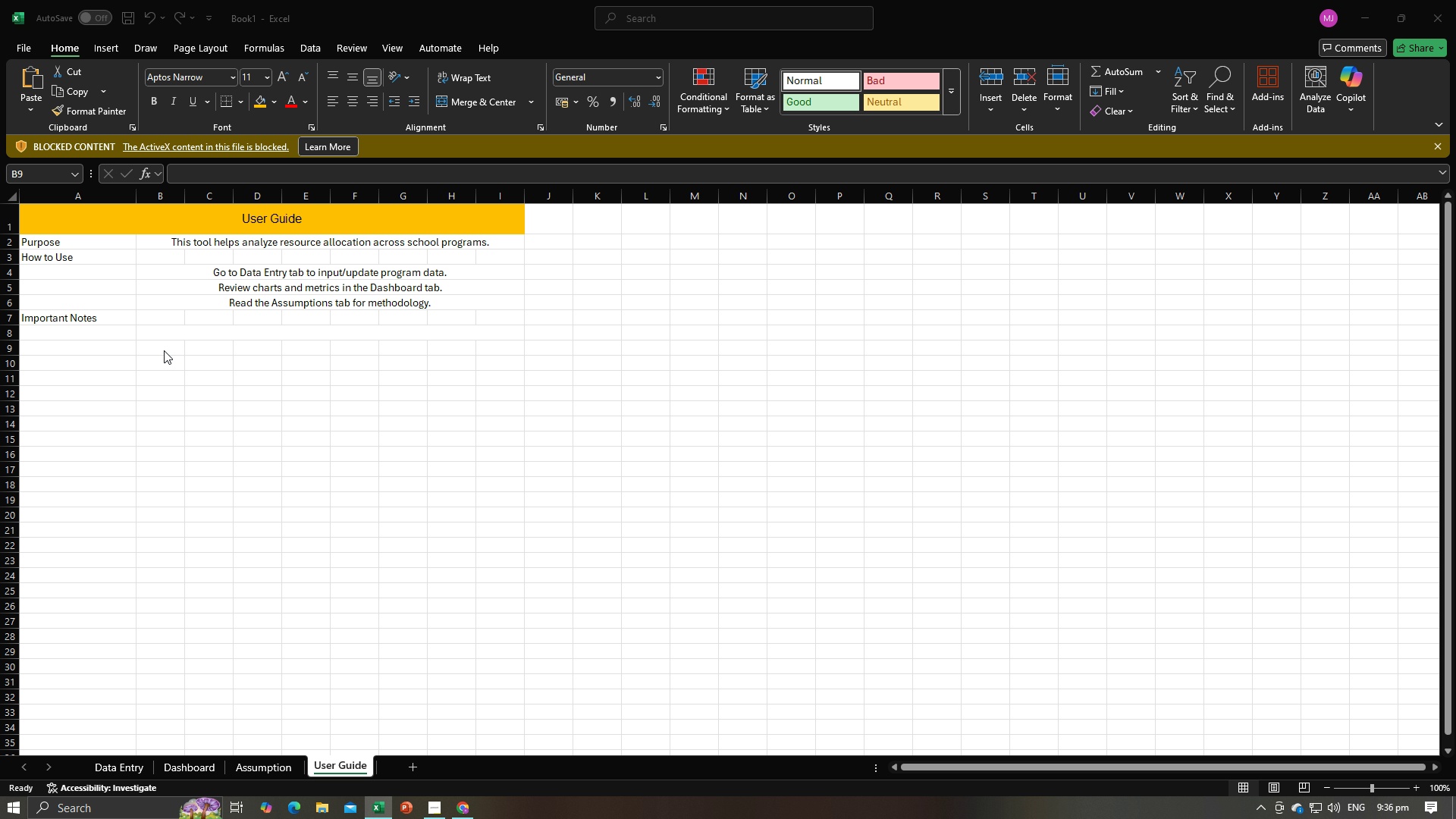 
key(Alt+Tab)
 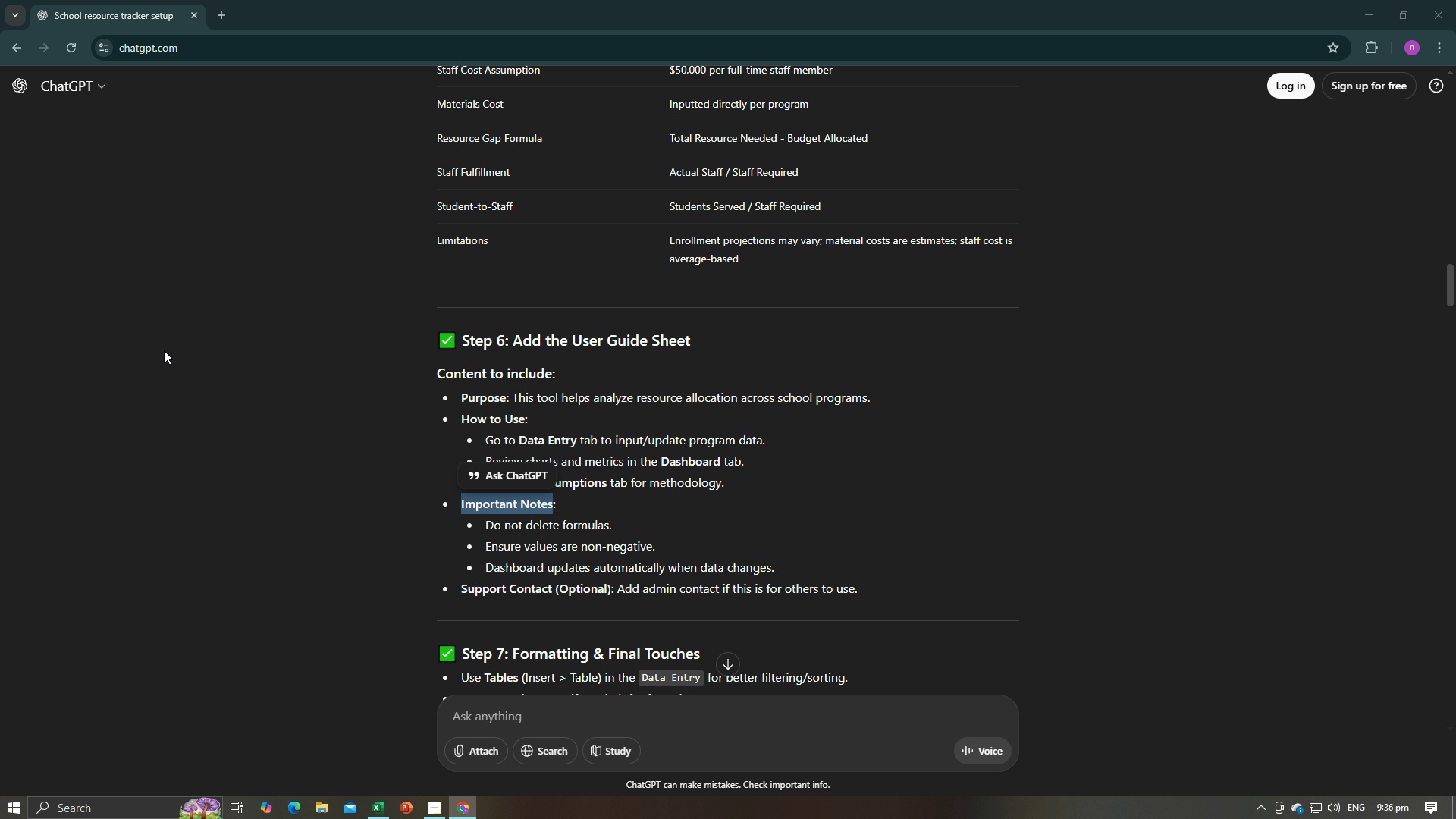 
key(Alt+AltLeft)
 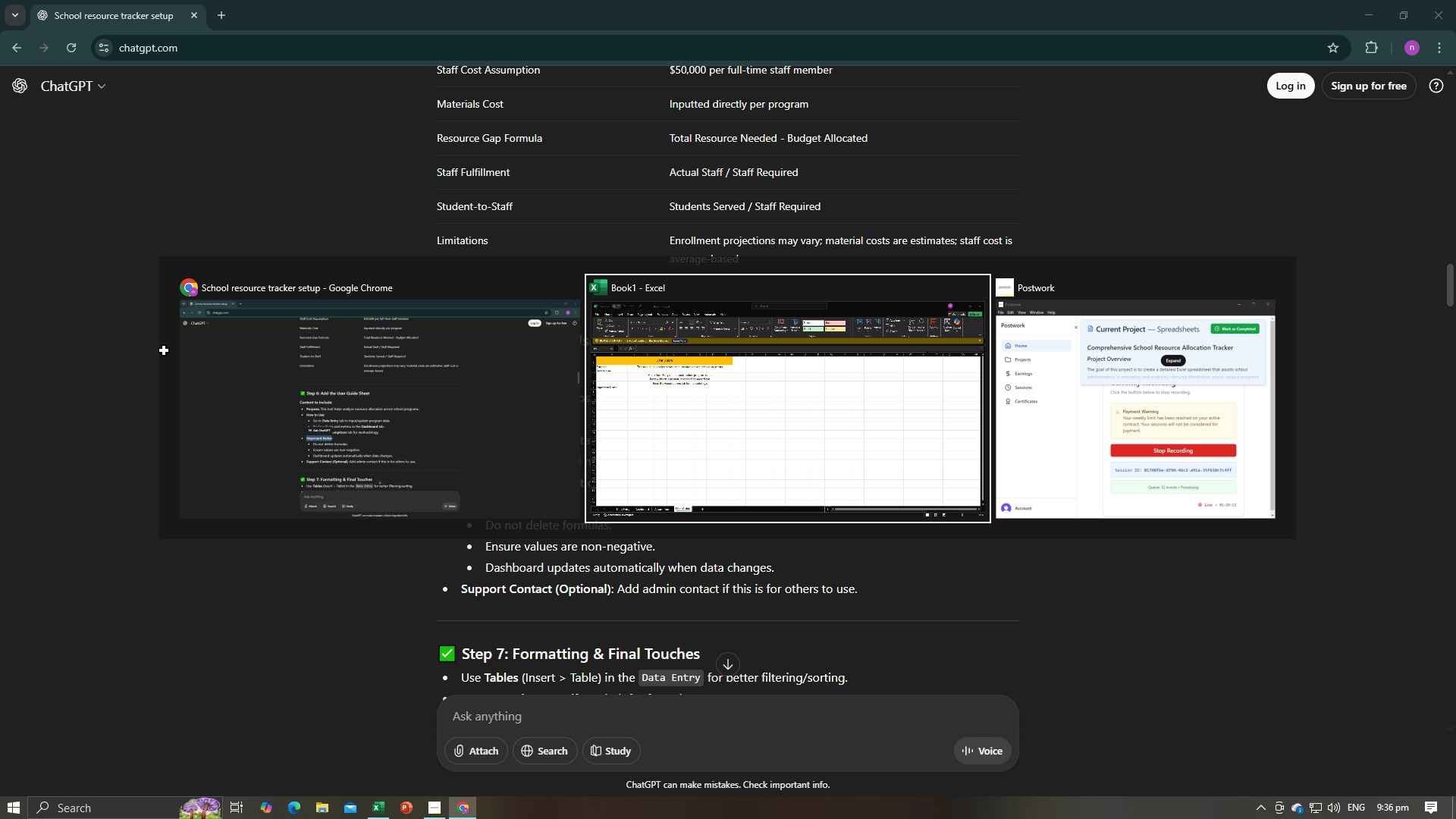 
key(Alt+Tab)
 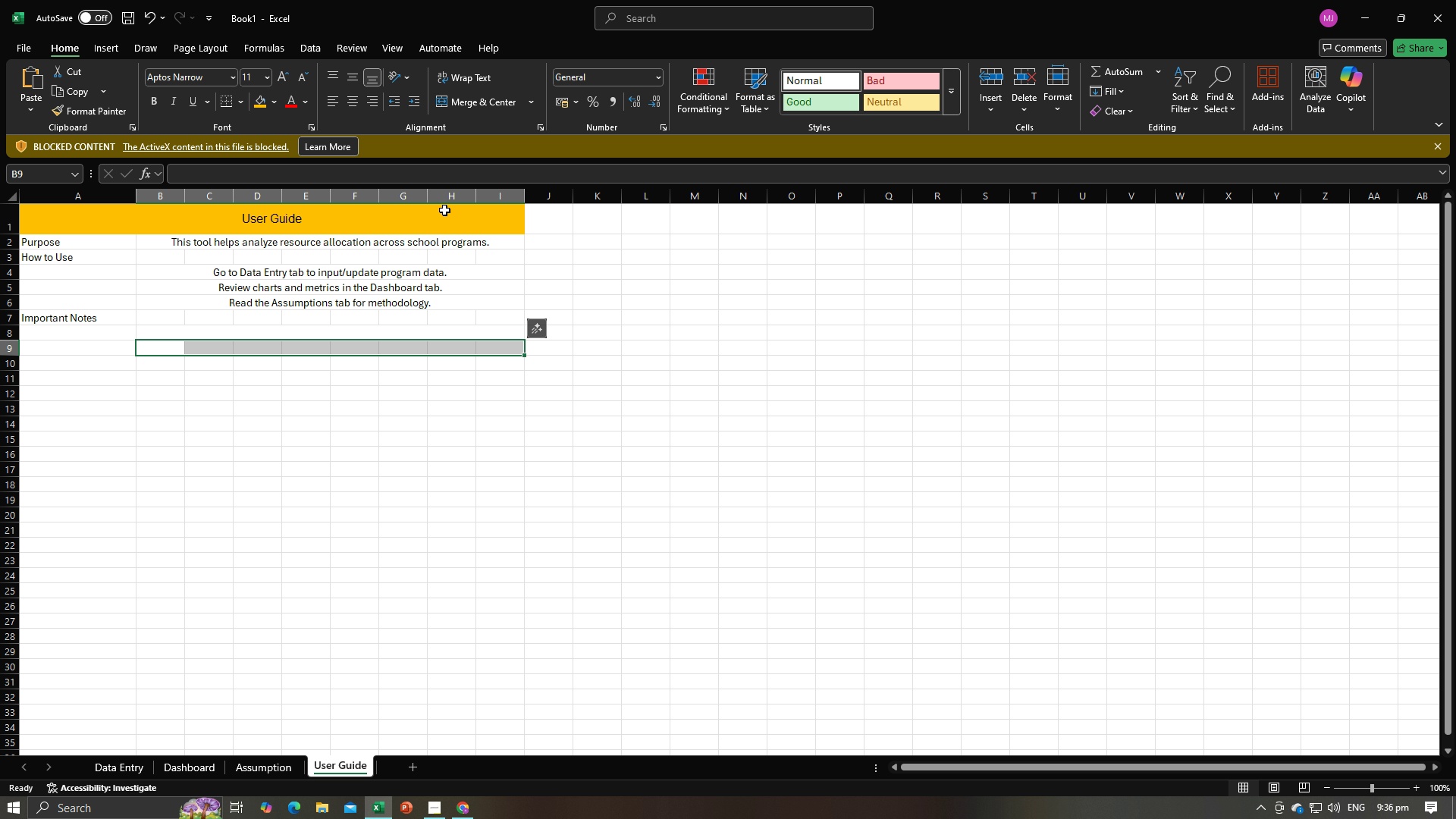 
left_click([478, 103])
 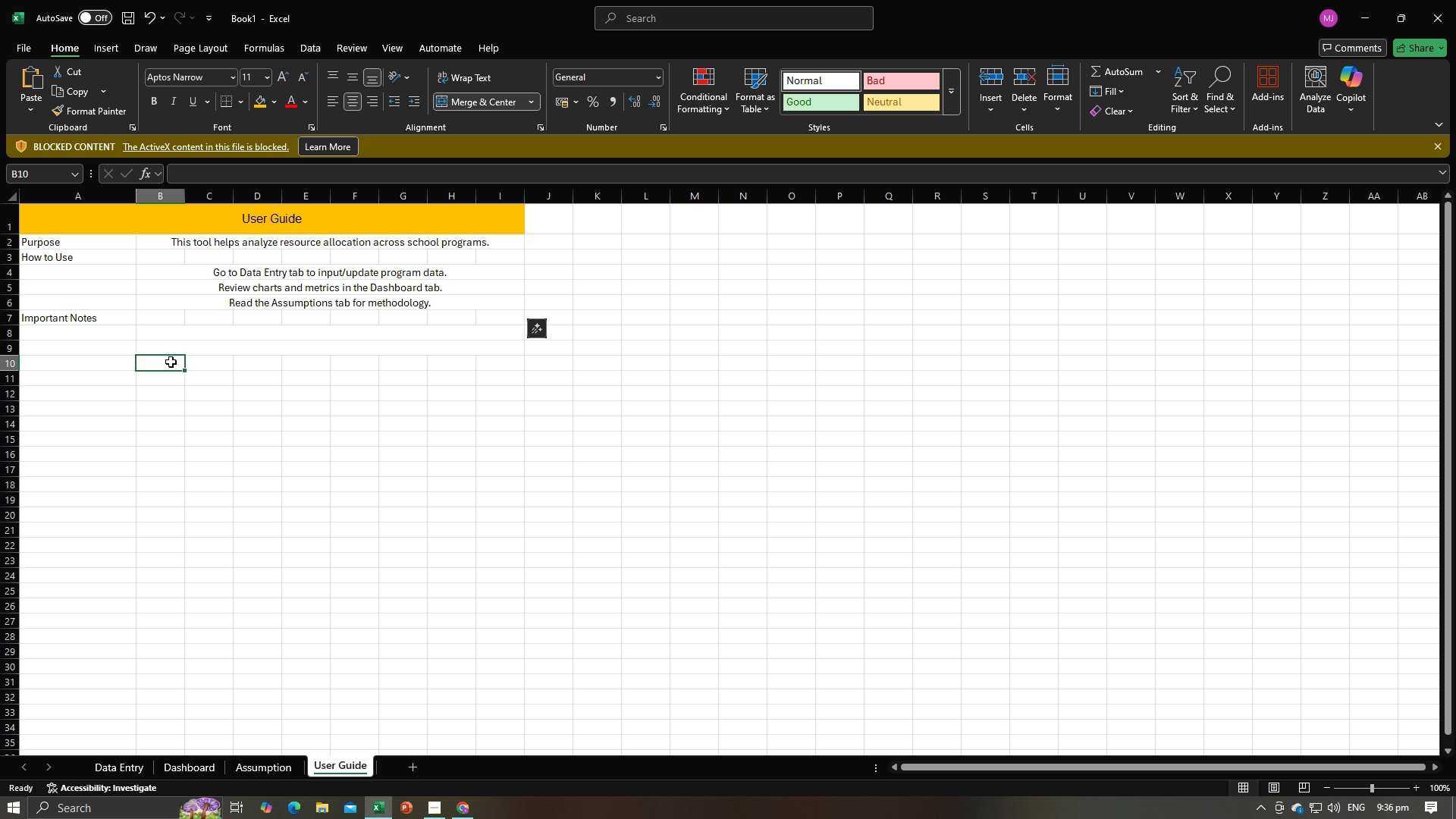 
left_click([171, 362])
 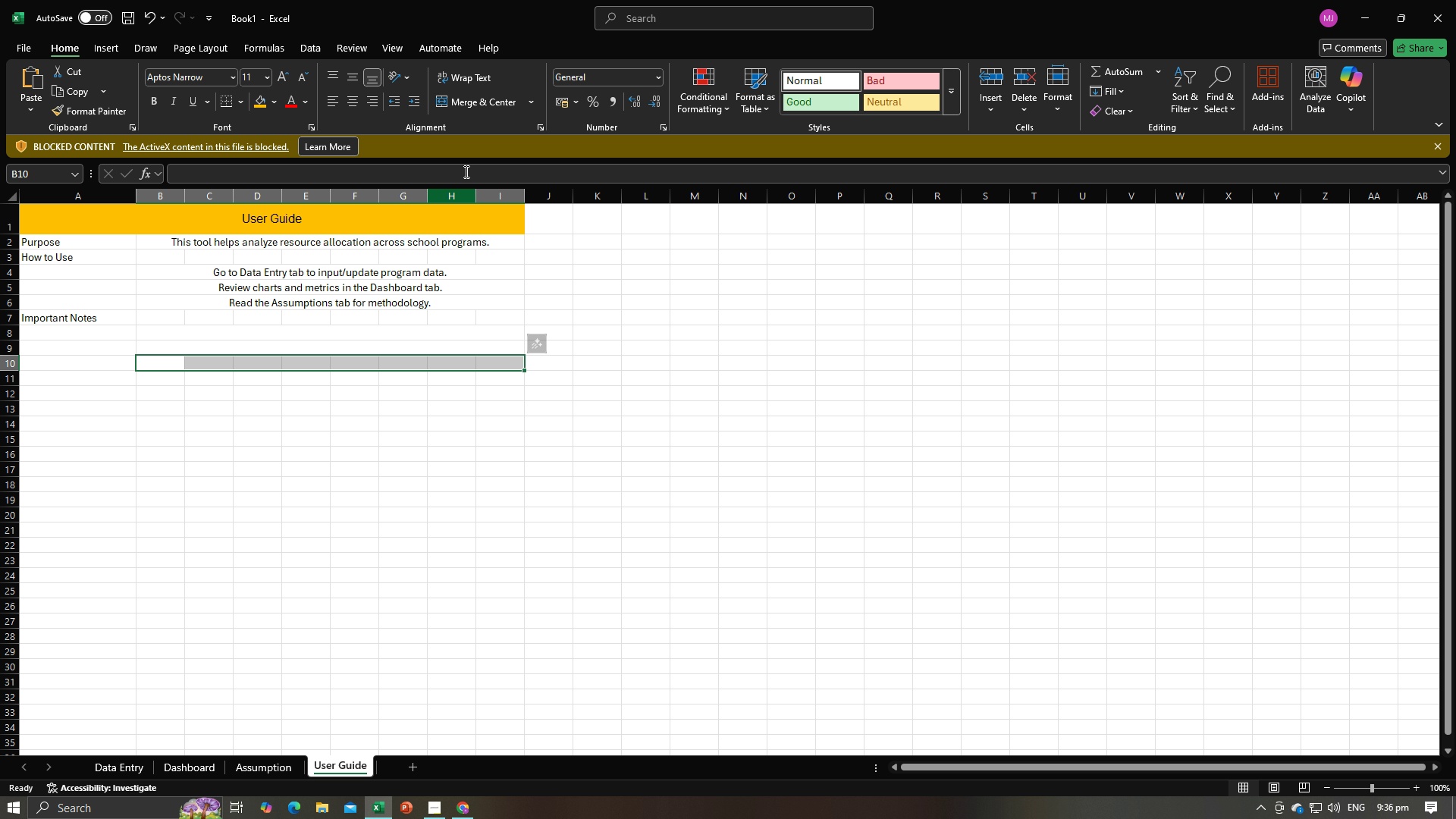 
left_click([464, 102])
 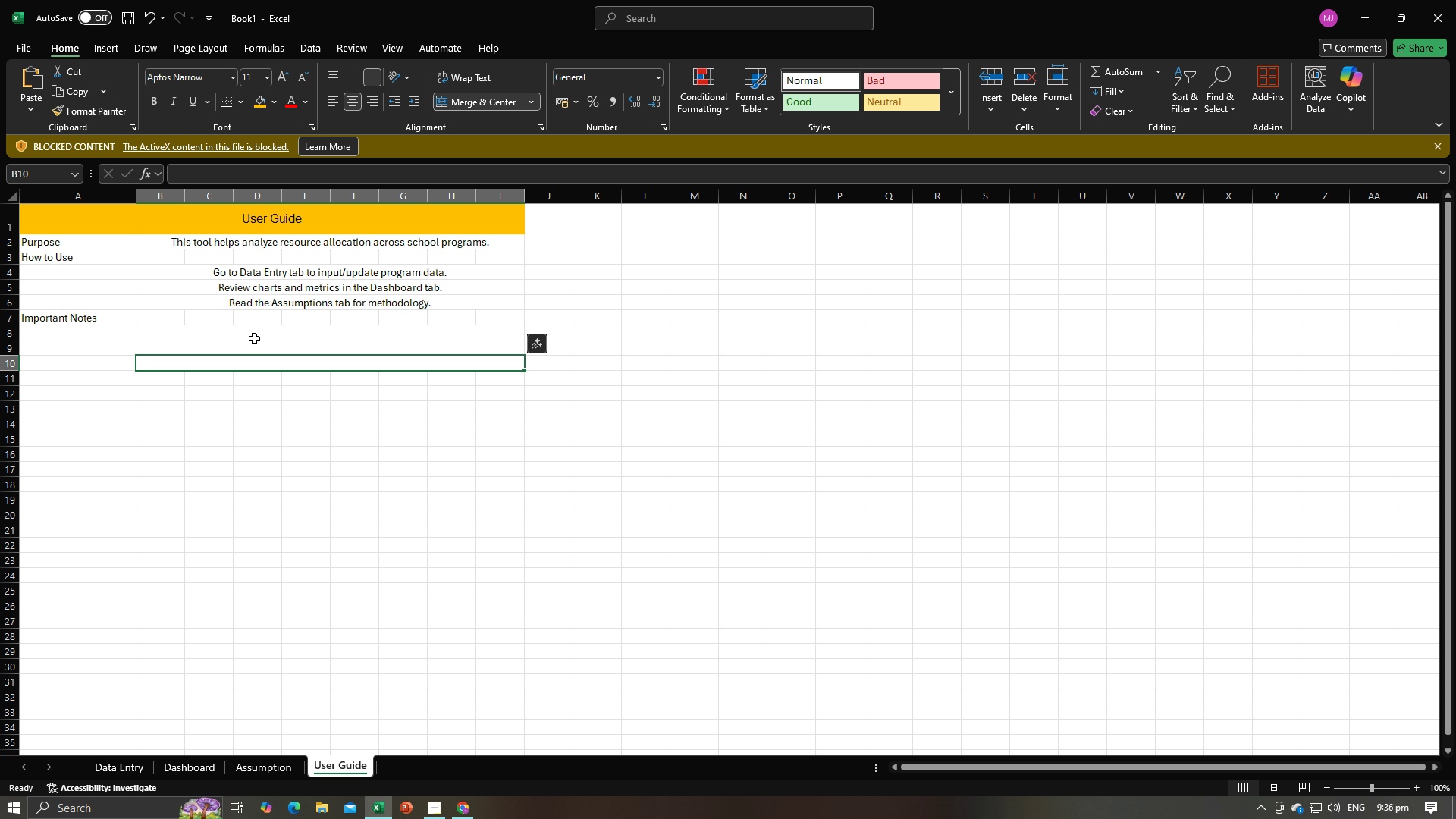 
left_click([254, 338])
 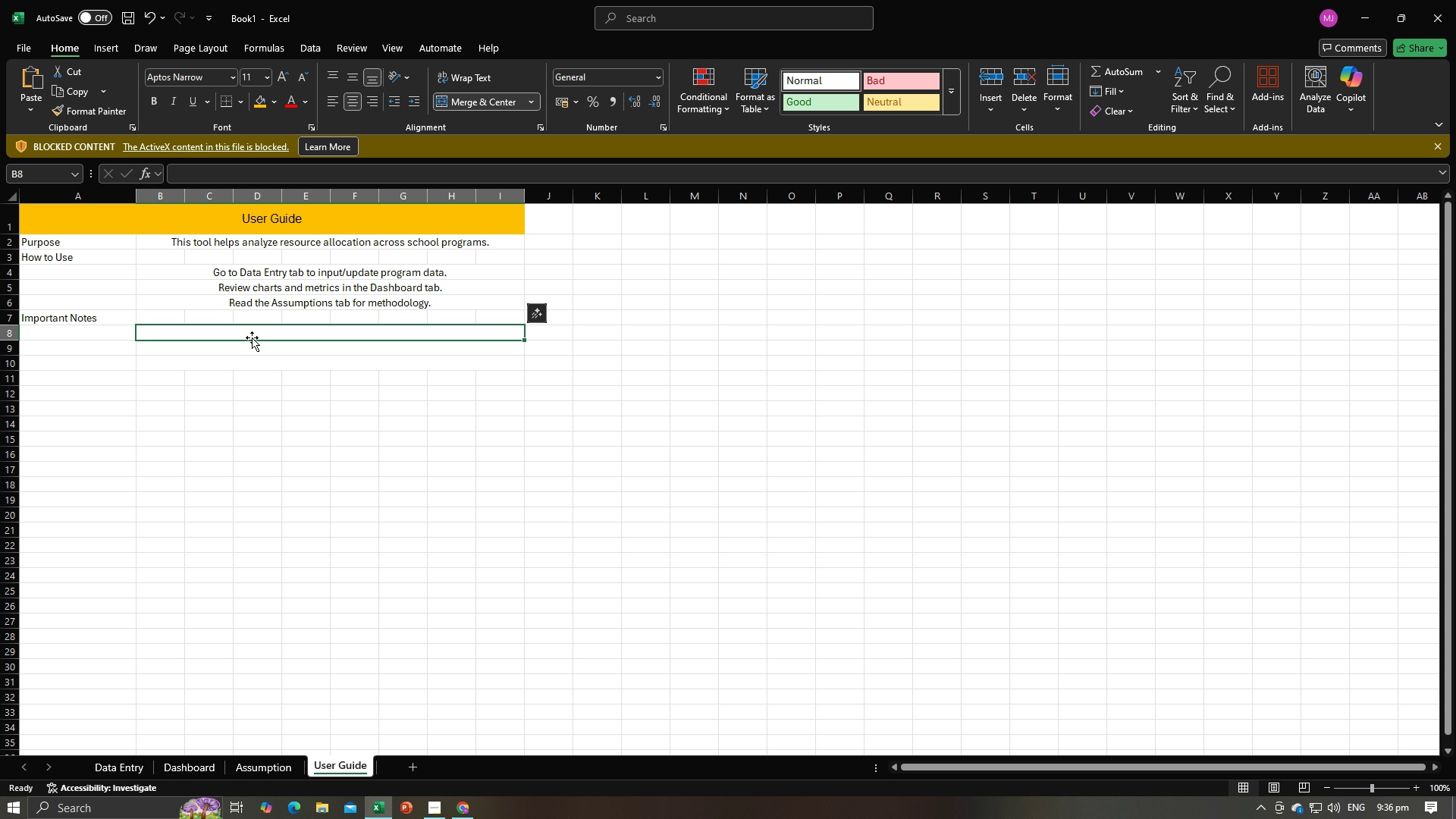 
key(Alt+AltLeft)
 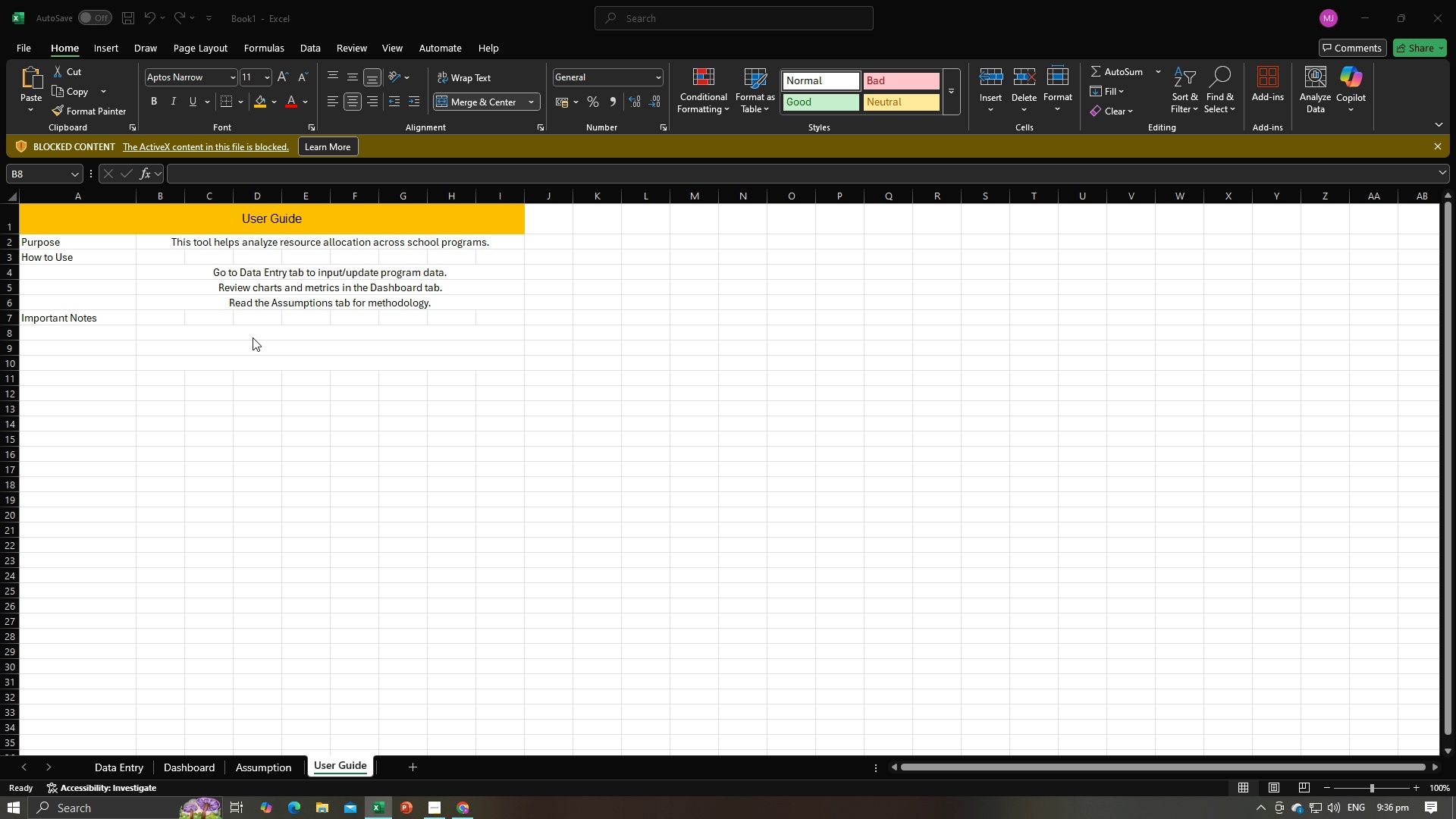 
key(Alt+Tab)
 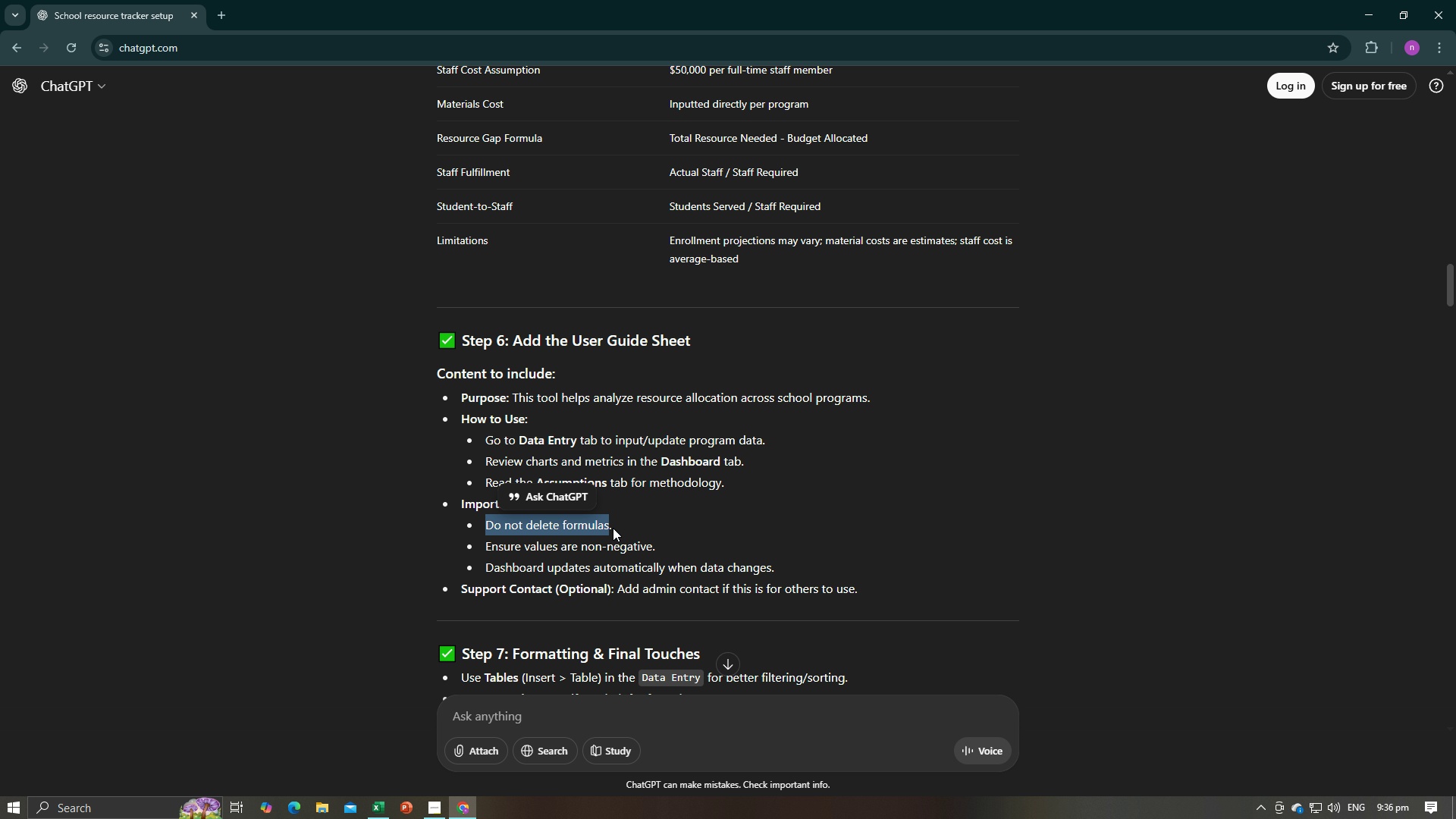 
left_click([510, 535])
 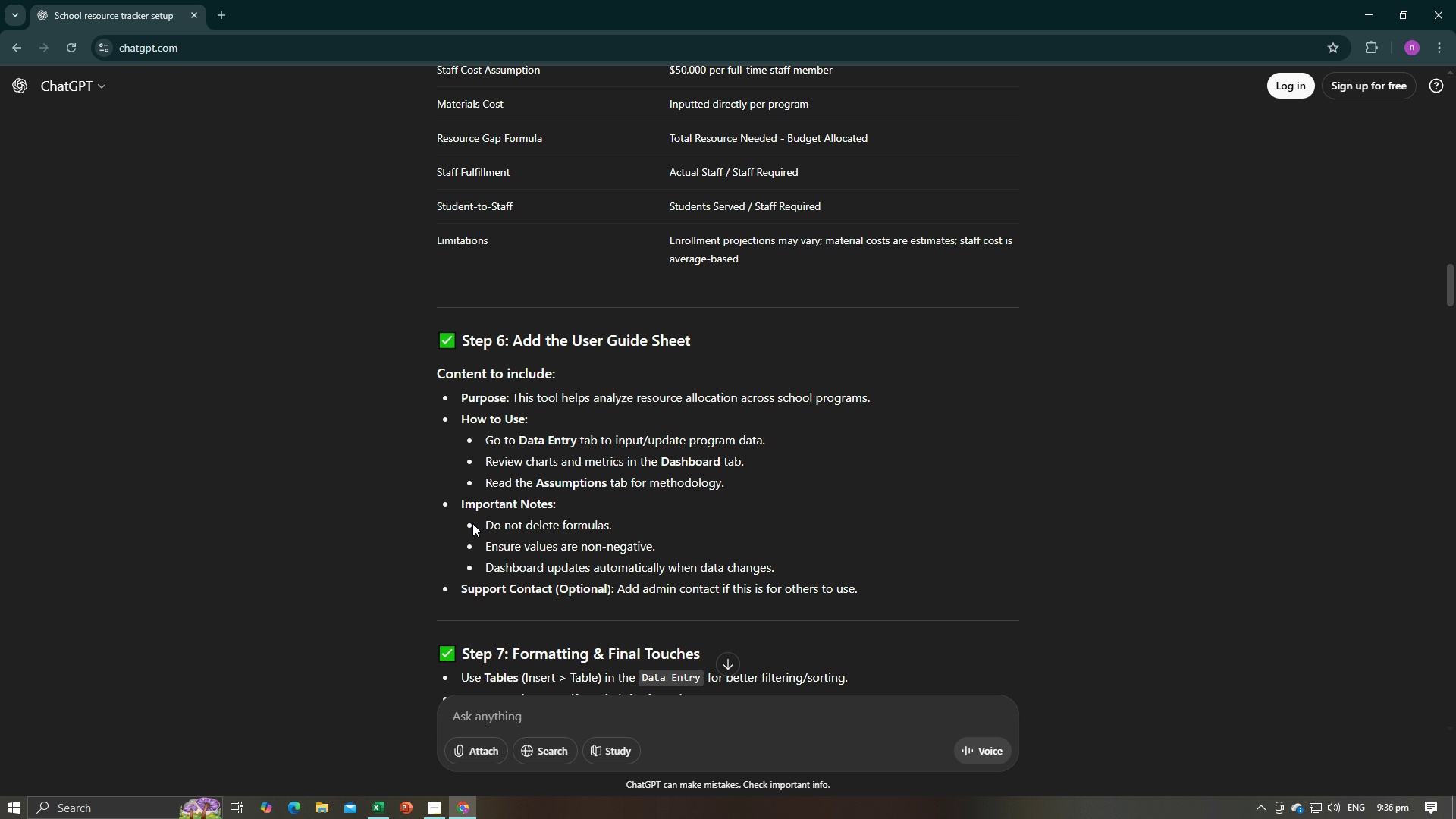 
mouse_move([504, 524])
 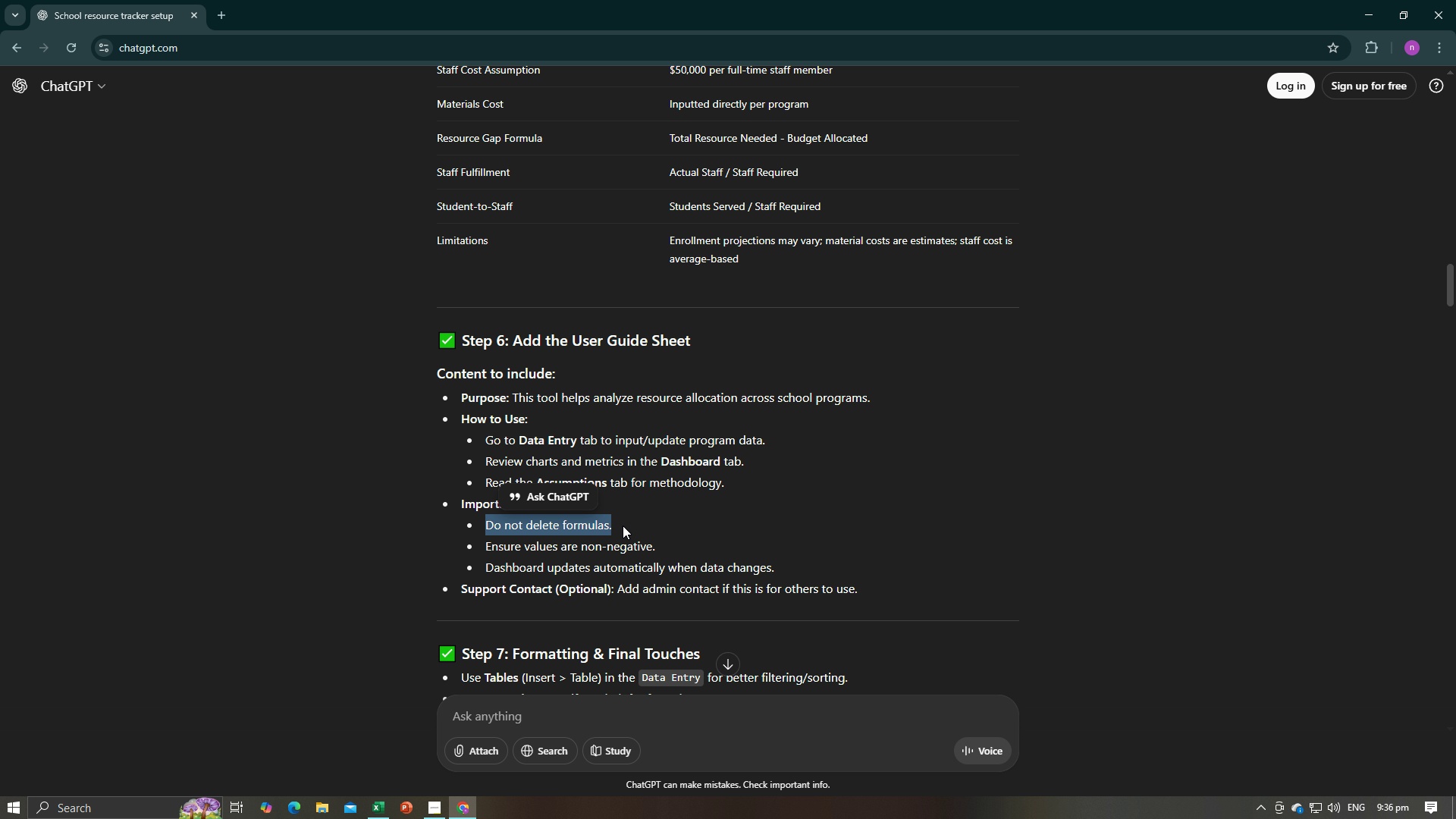 
key(Control+C)
 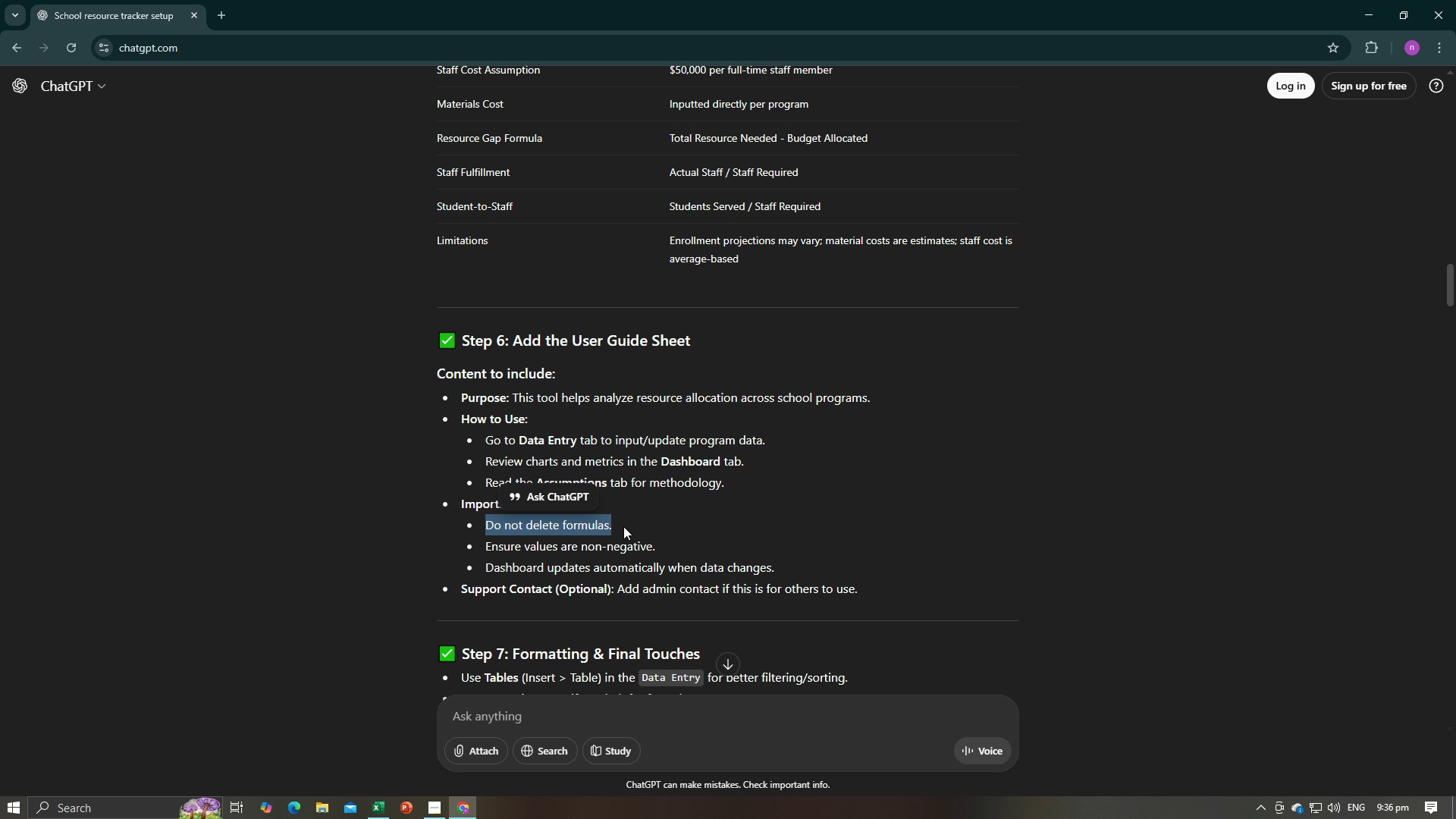 
key(Control+C)
 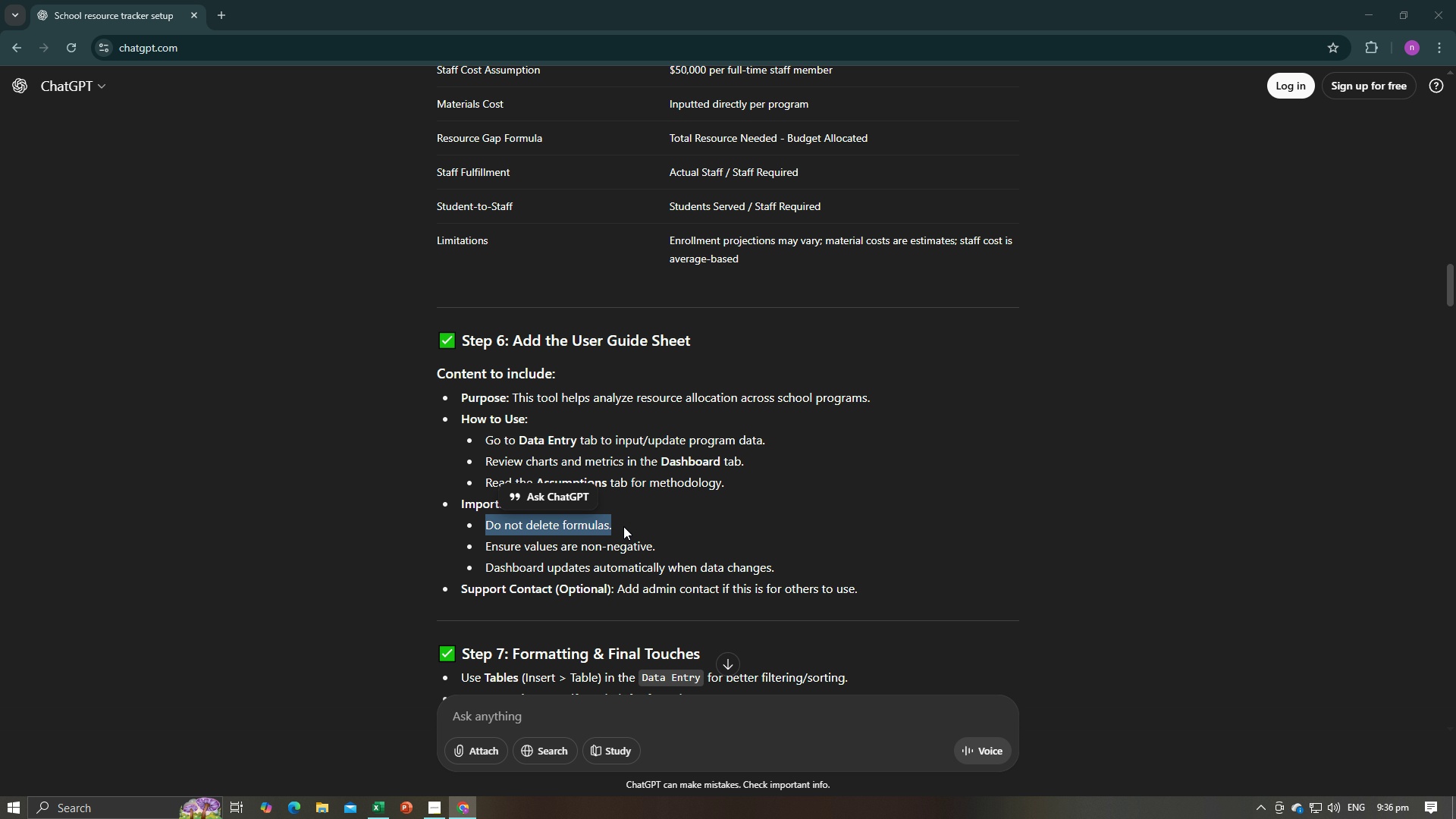 
key(Alt+AltLeft)
 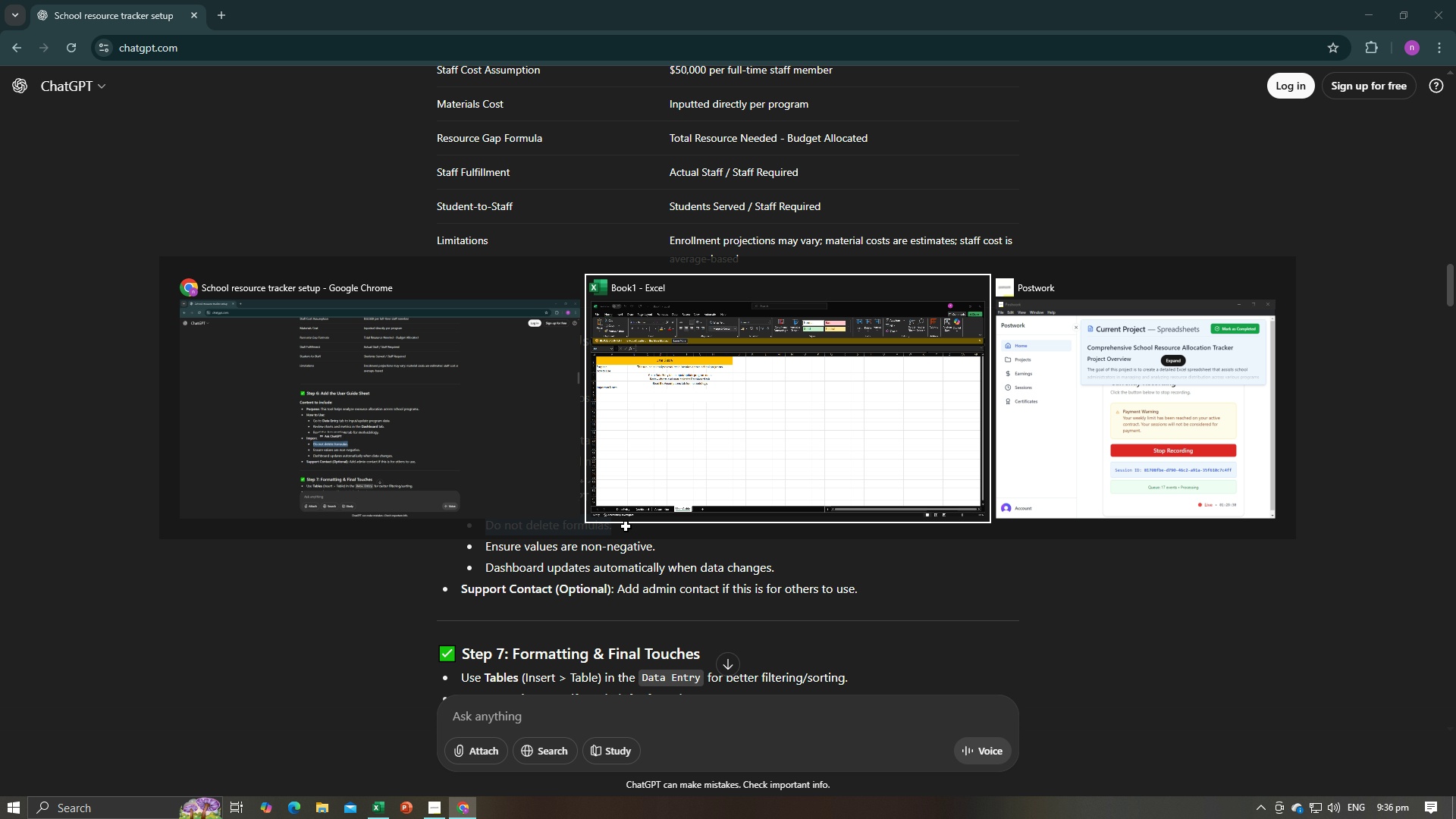 
key(Alt+Tab)
 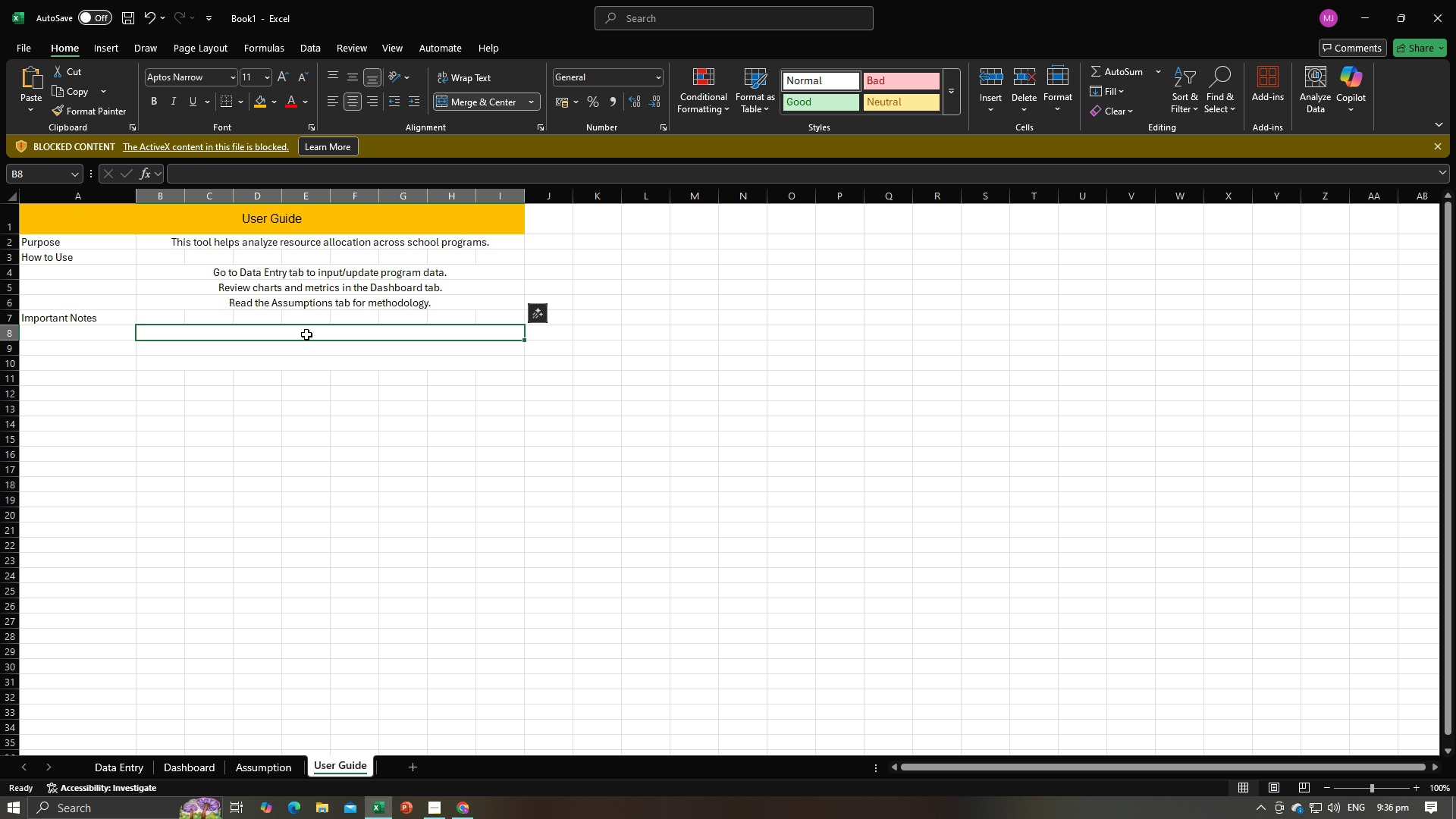 
double_click([306, 334])
 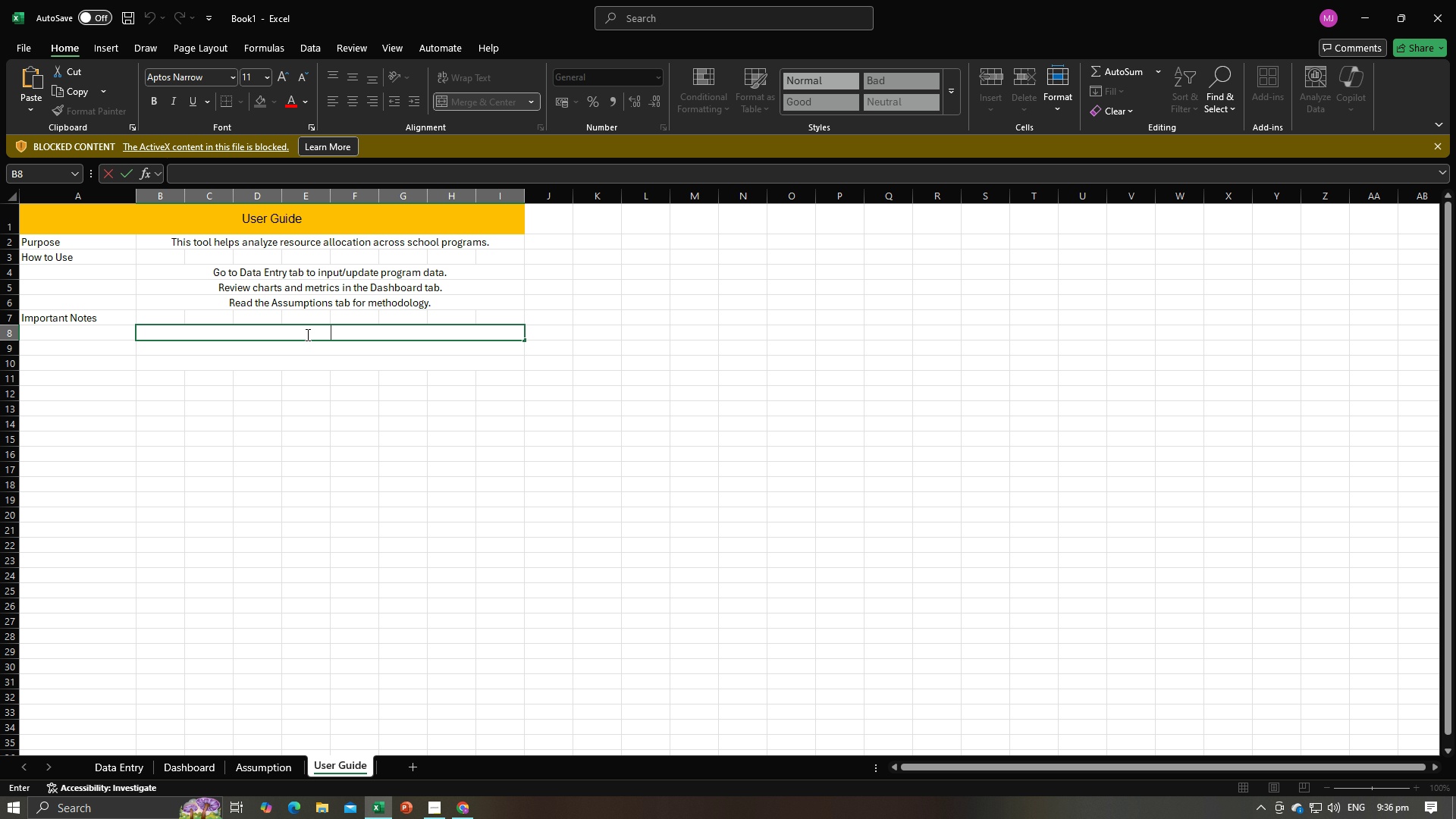 
key(Control+V)
 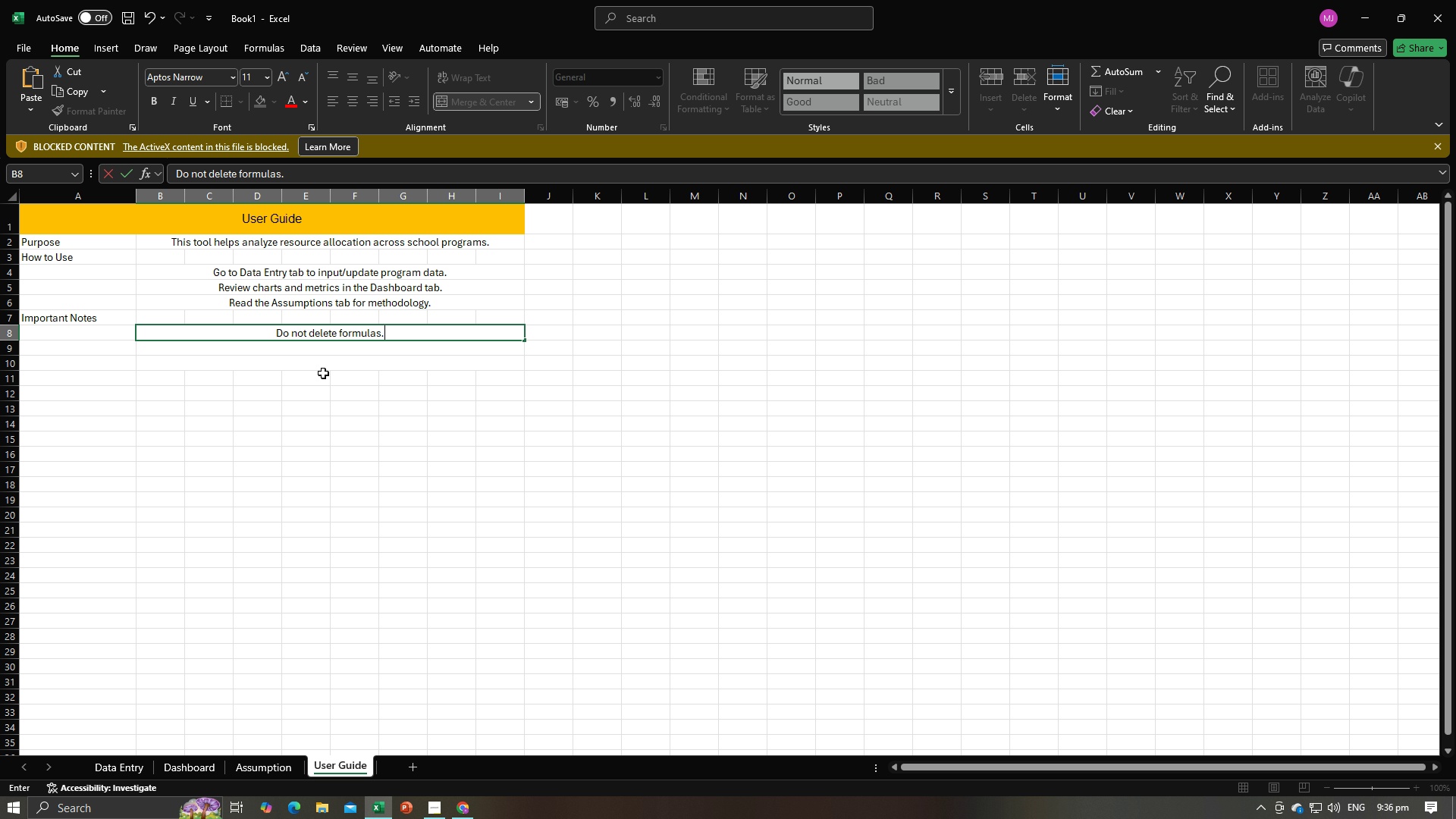 
key(Alt+AltLeft)
 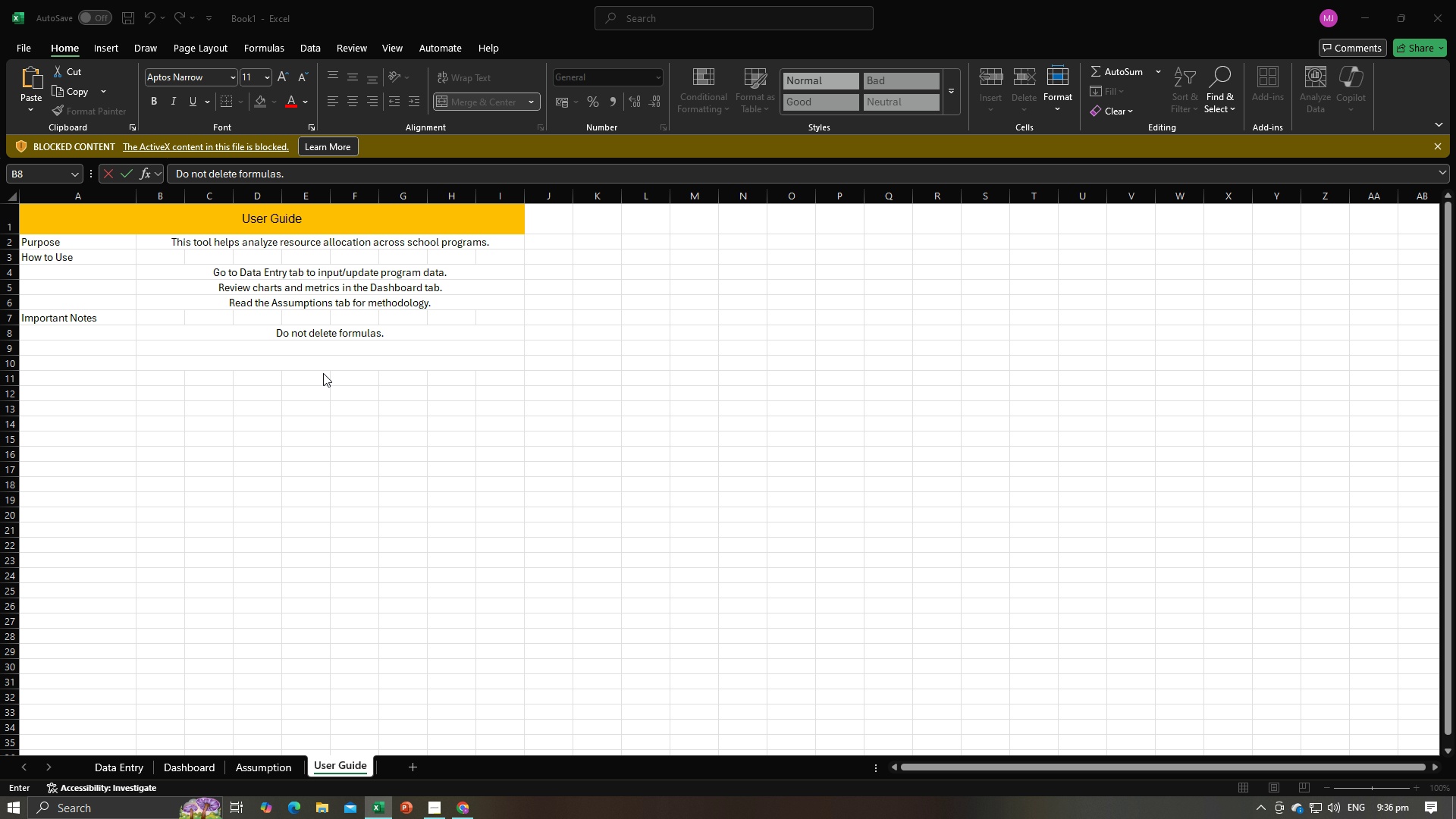 
key(Alt+Tab)
 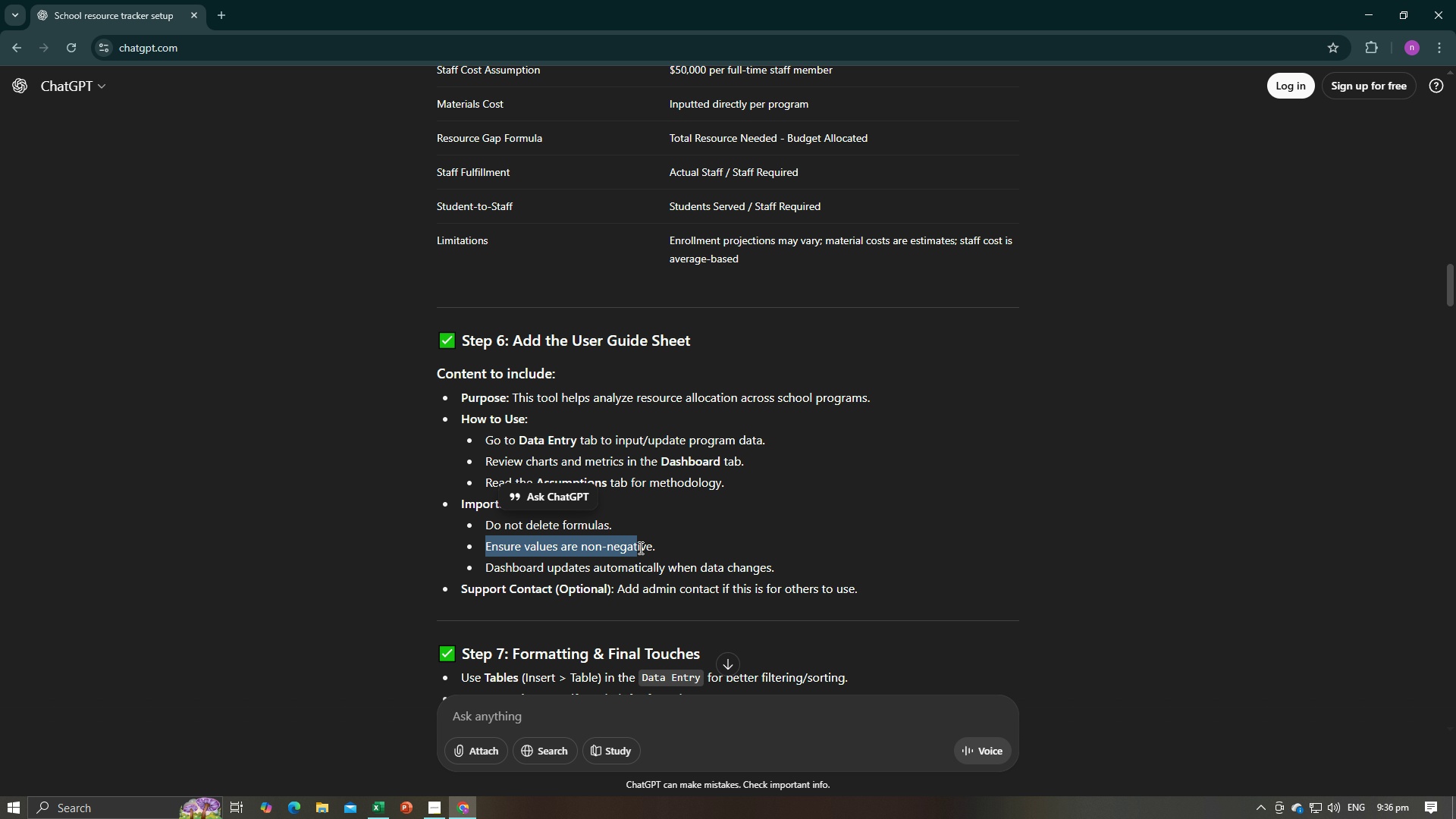 
key(Control+C)
 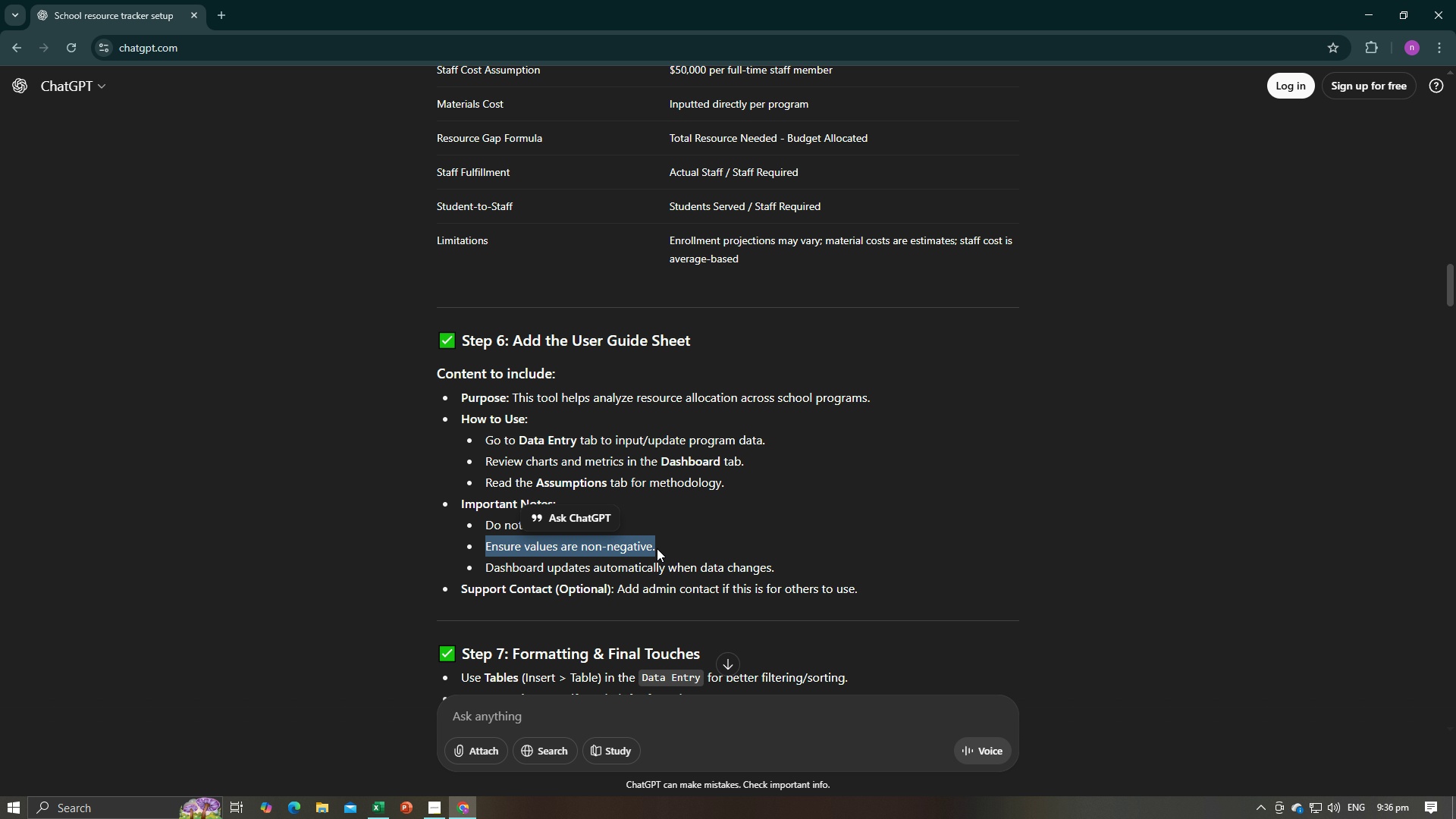 
key(Control+C)
 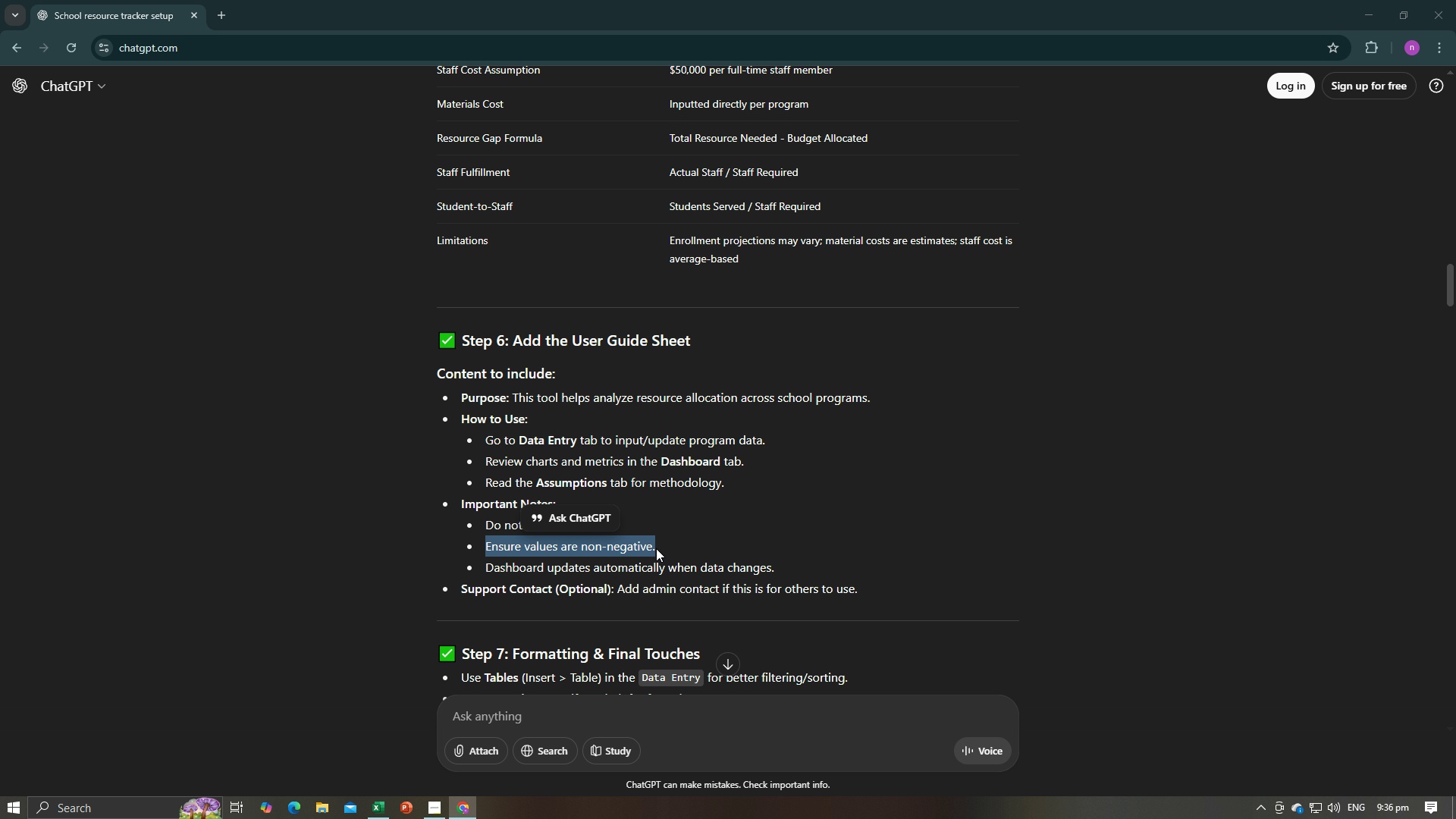 
key(Alt+AltLeft)
 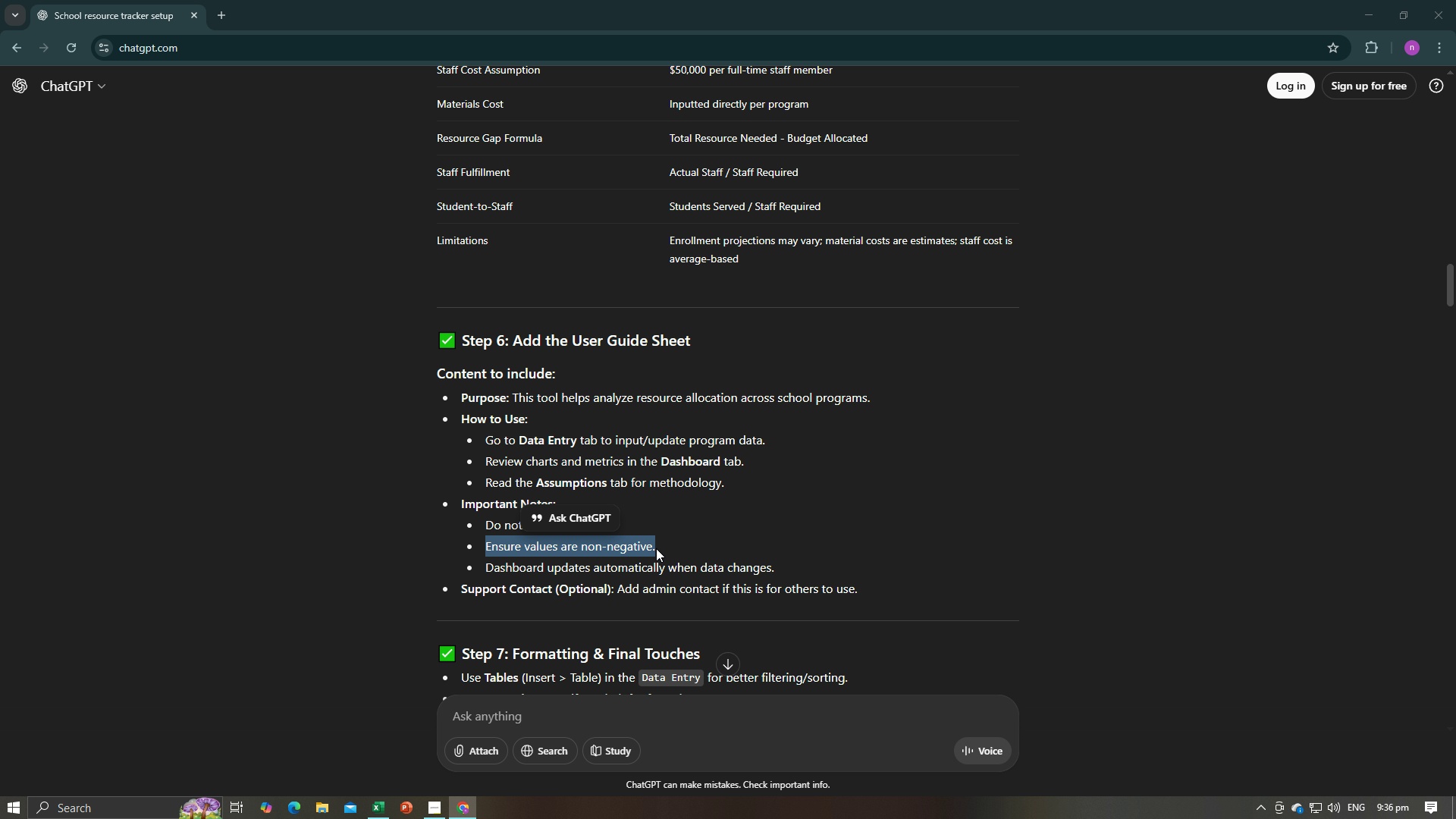 
key(Alt+Tab)
 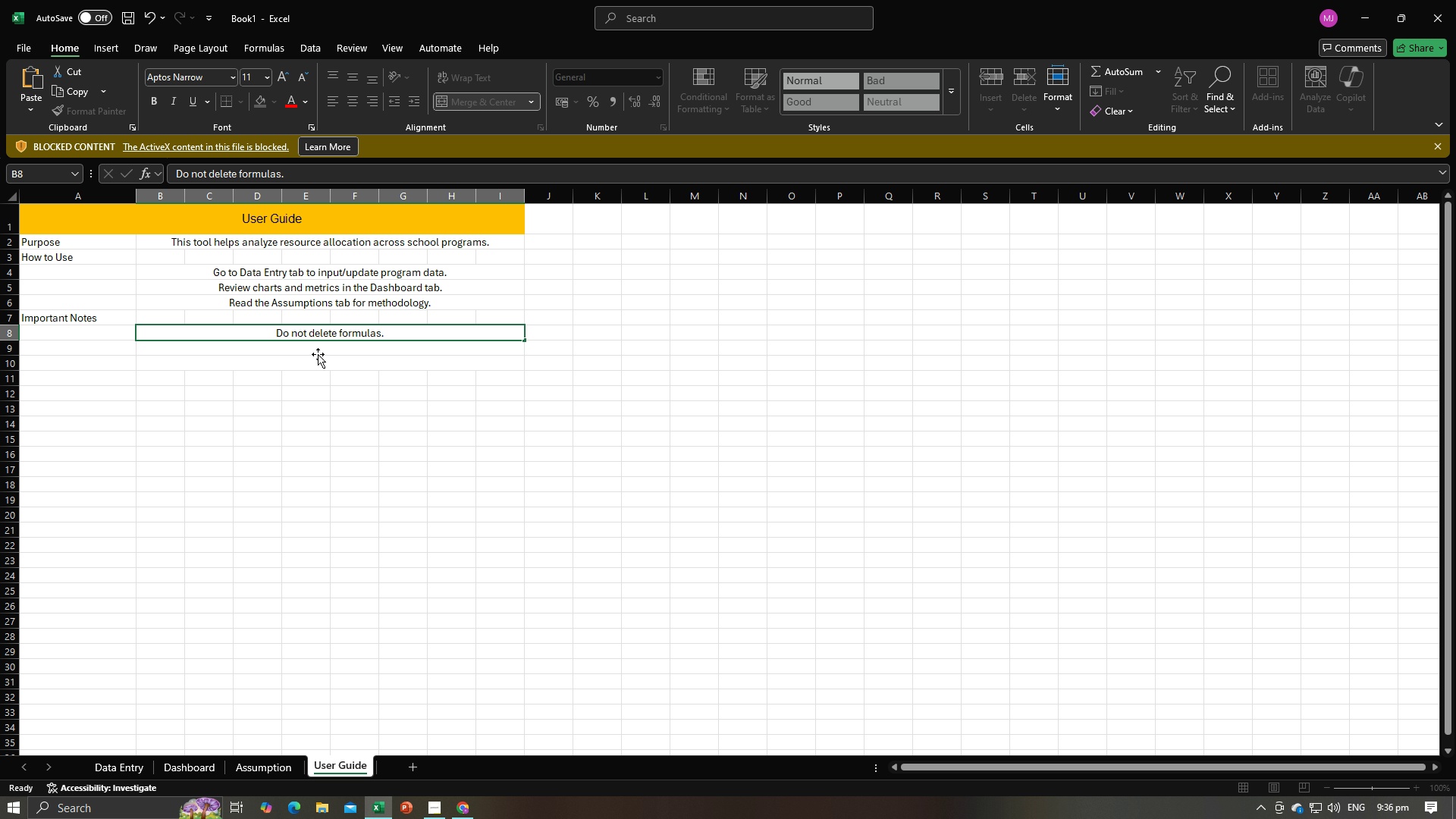 
double_click([318, 354])
 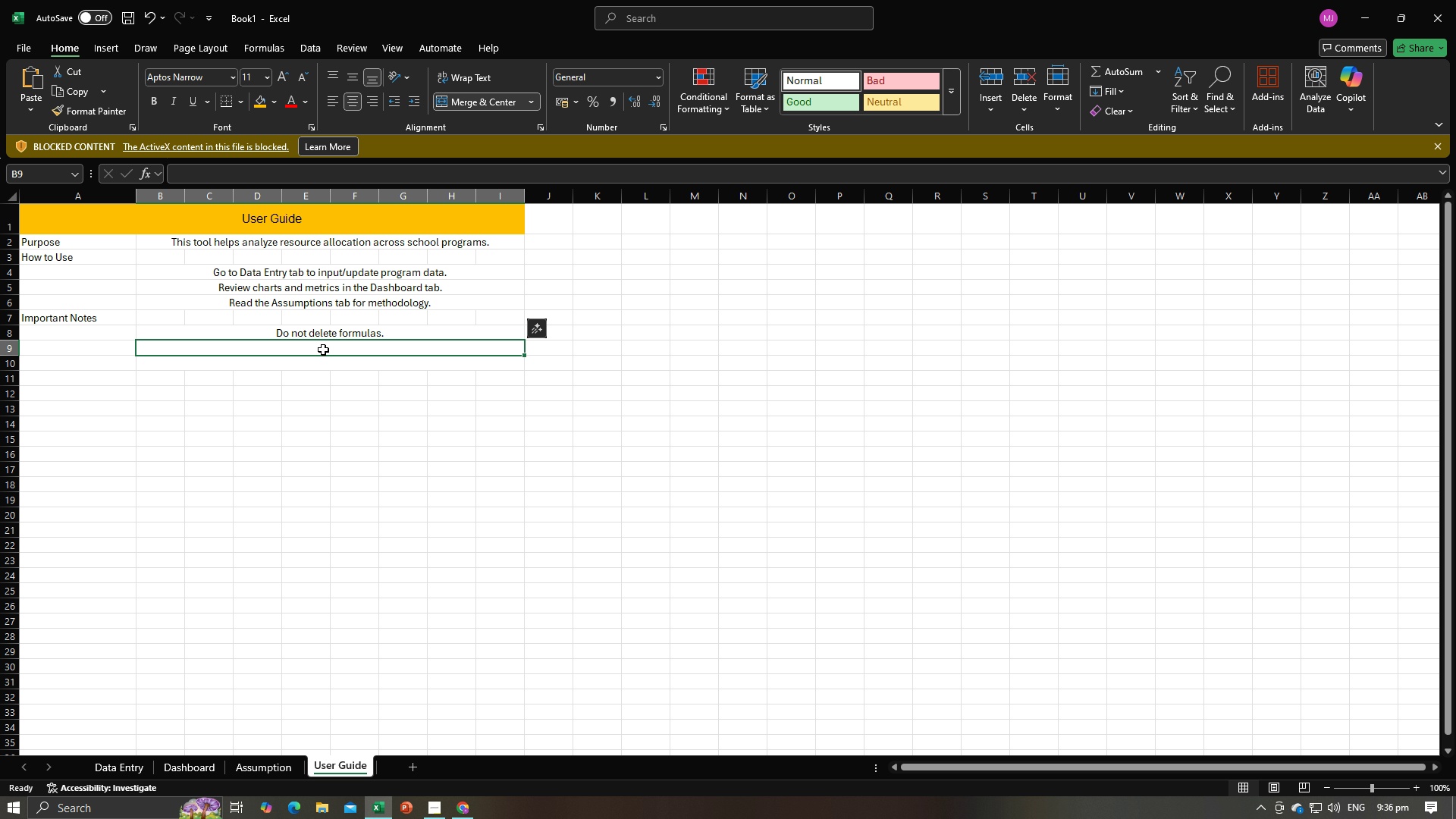 
double_click([323, 350])
 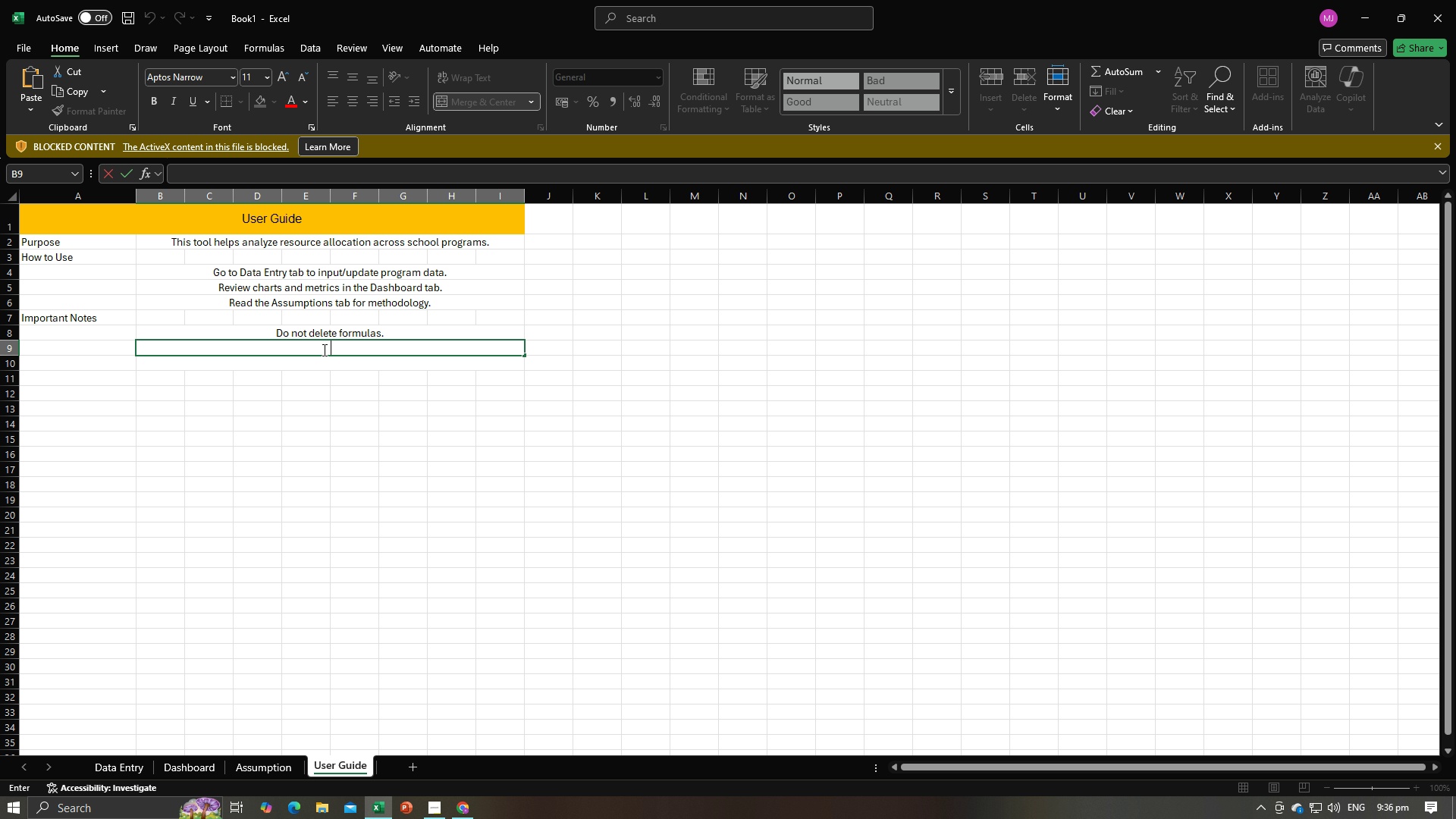 
key(Control+V)
 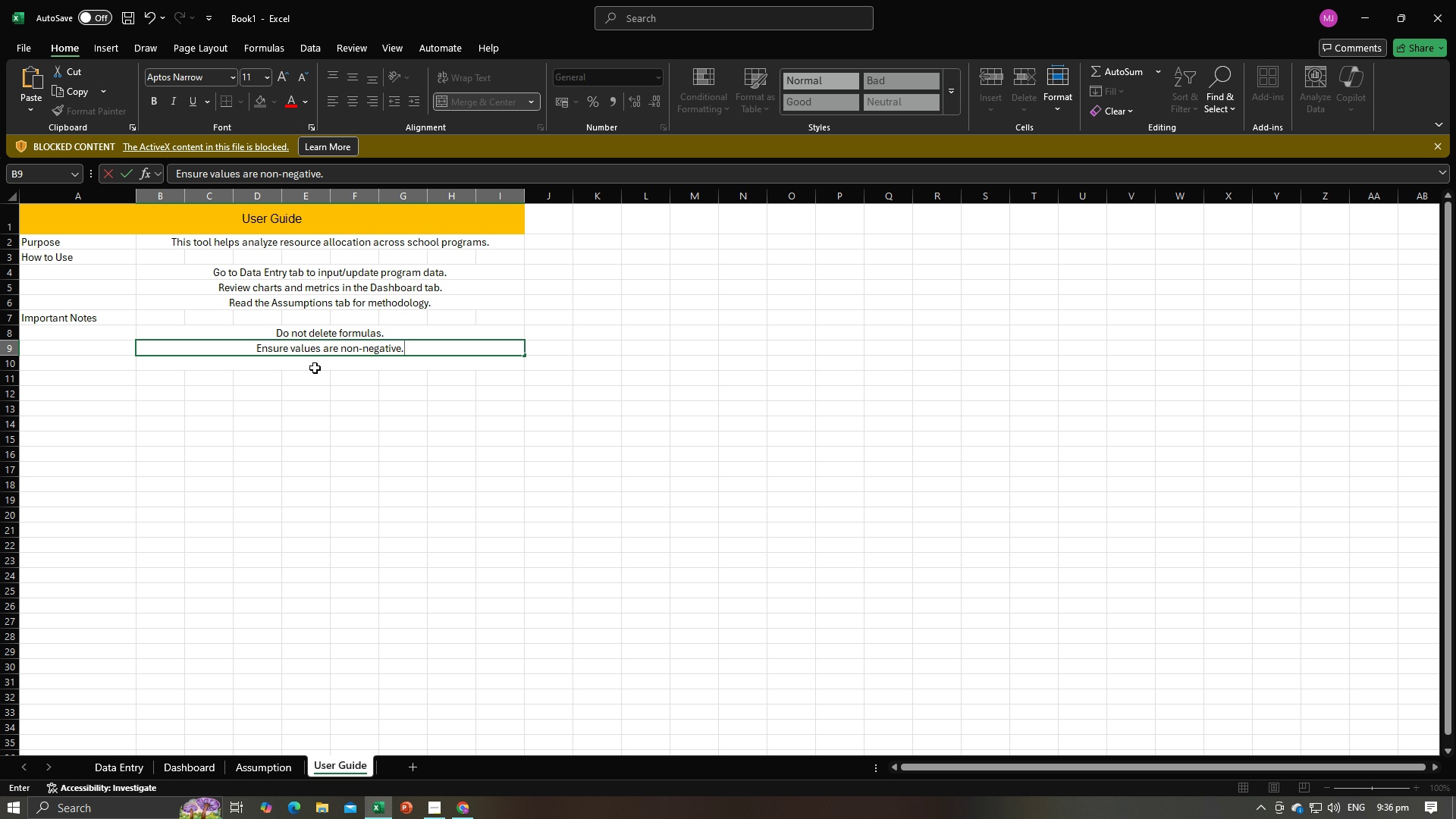 
left_click([315, 368])
 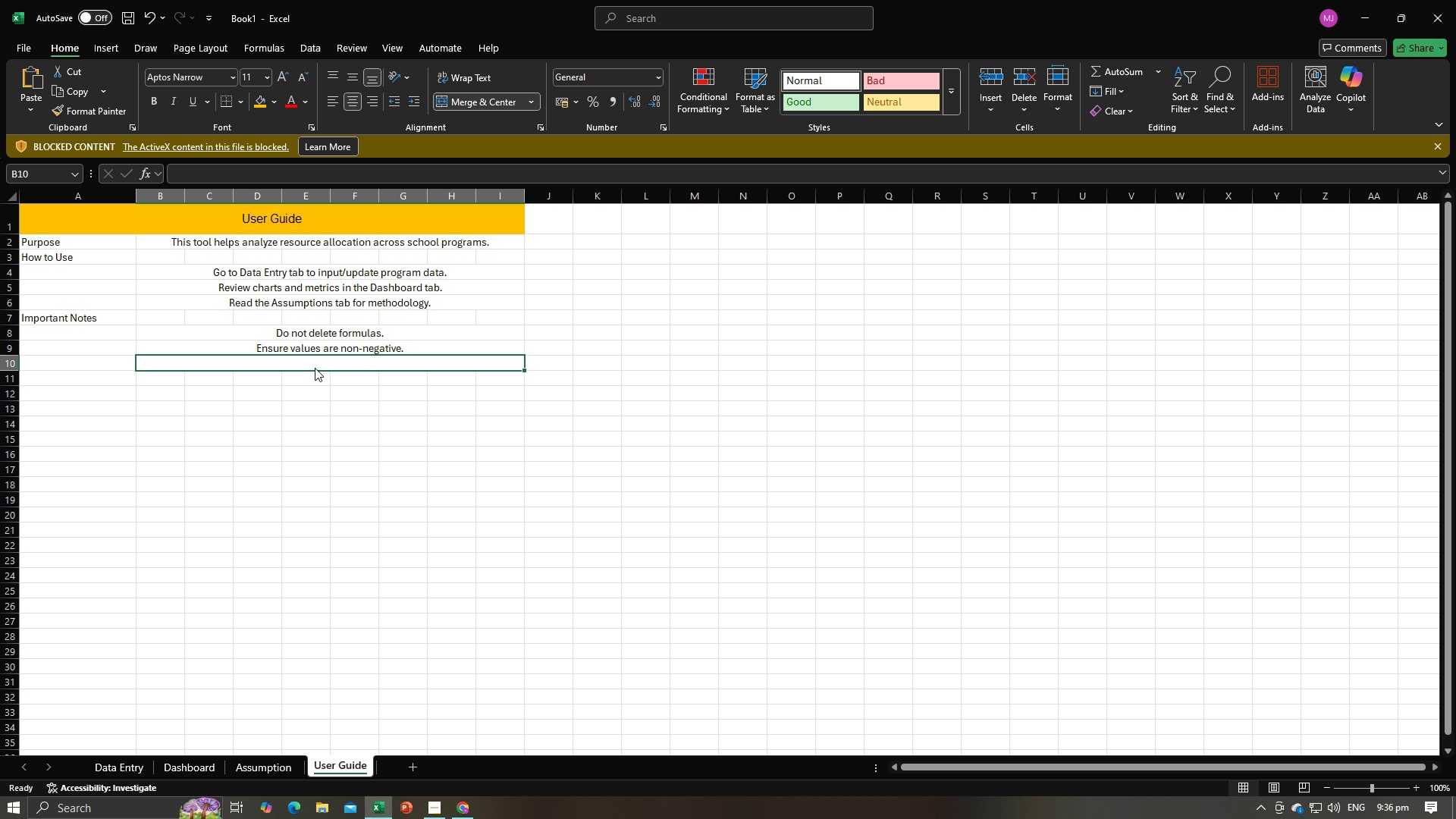 
key(Alt+AltLeft)
 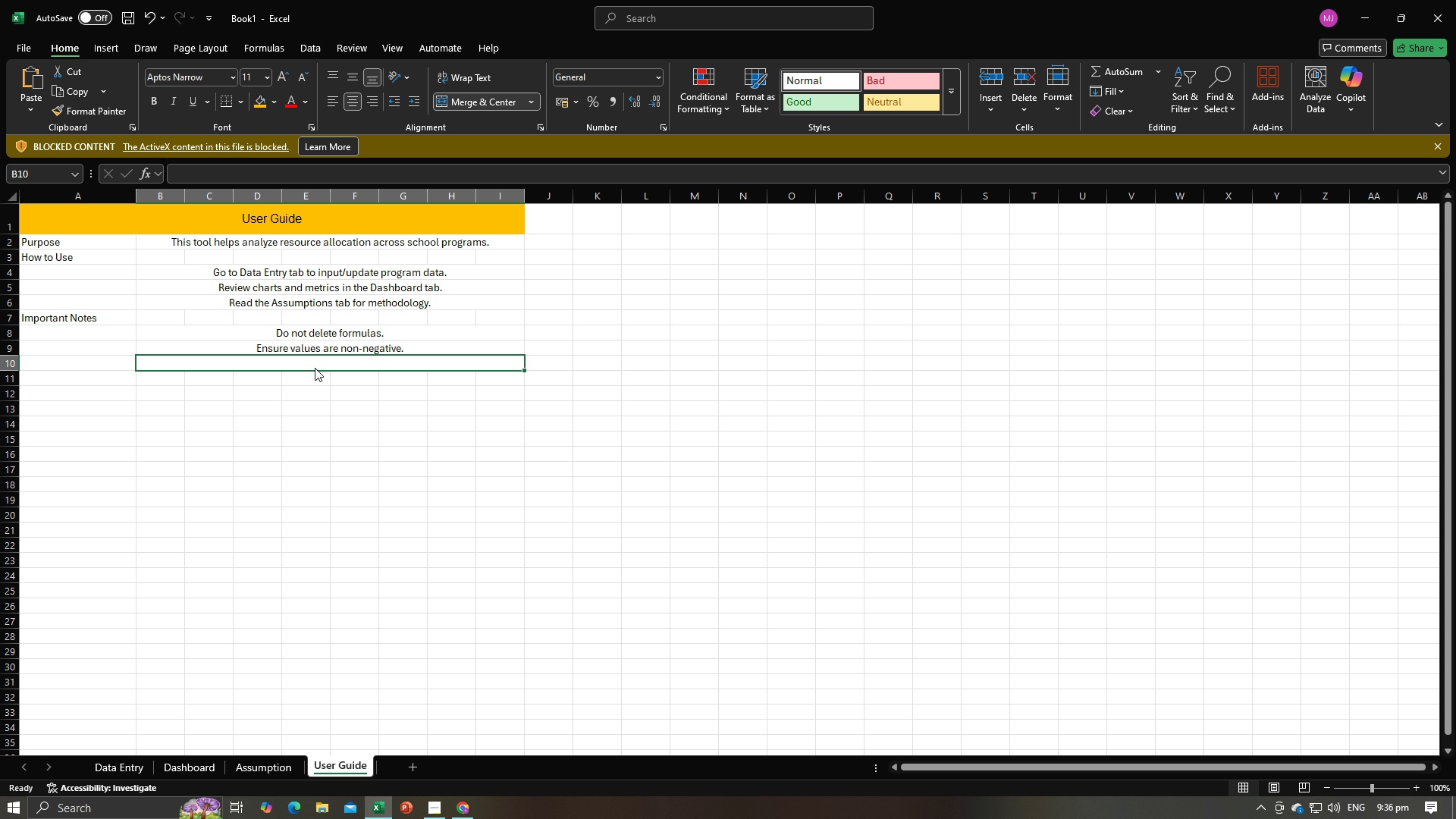 
key(Alt+Tab)
 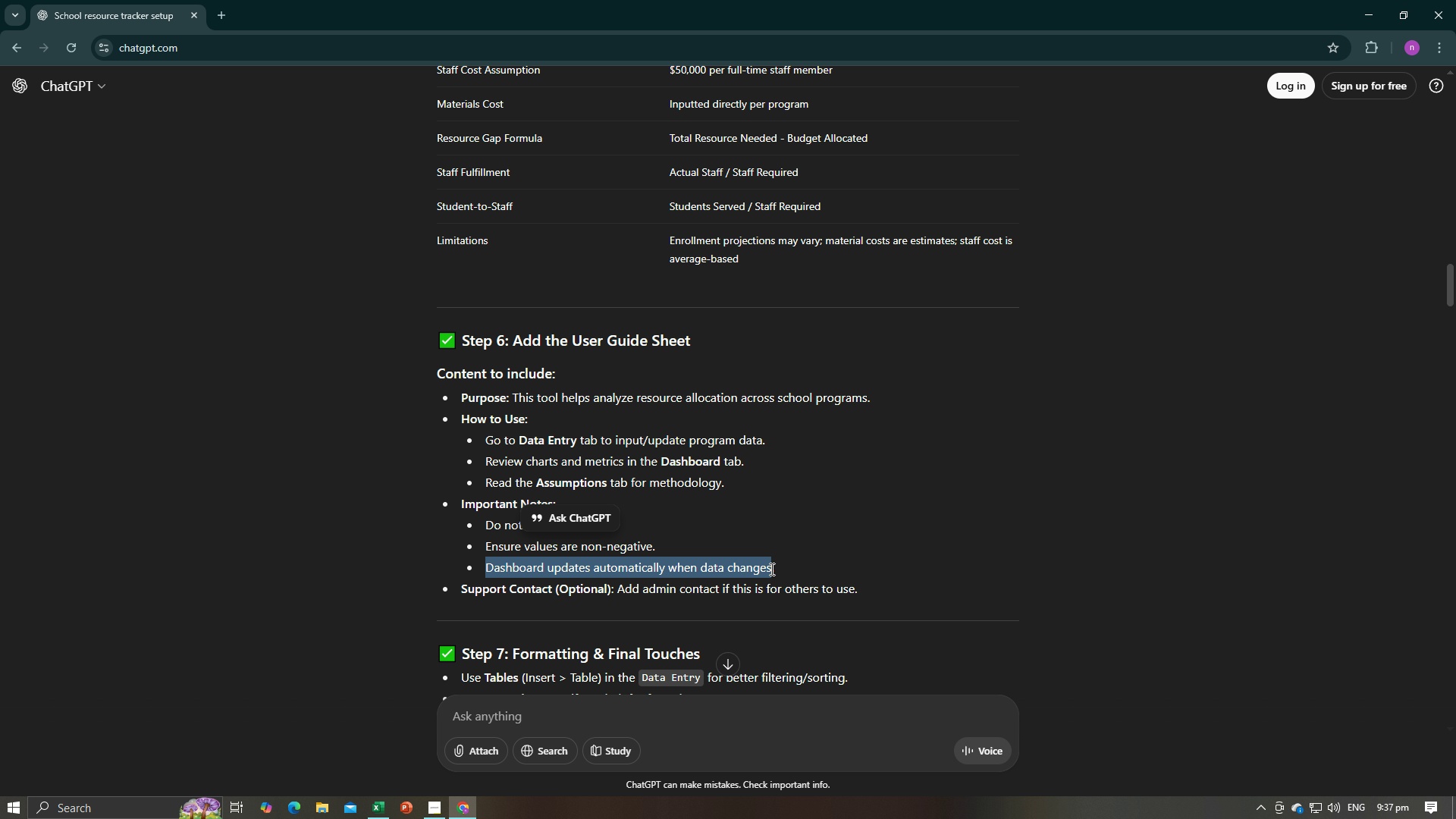 
key(Control+C)
 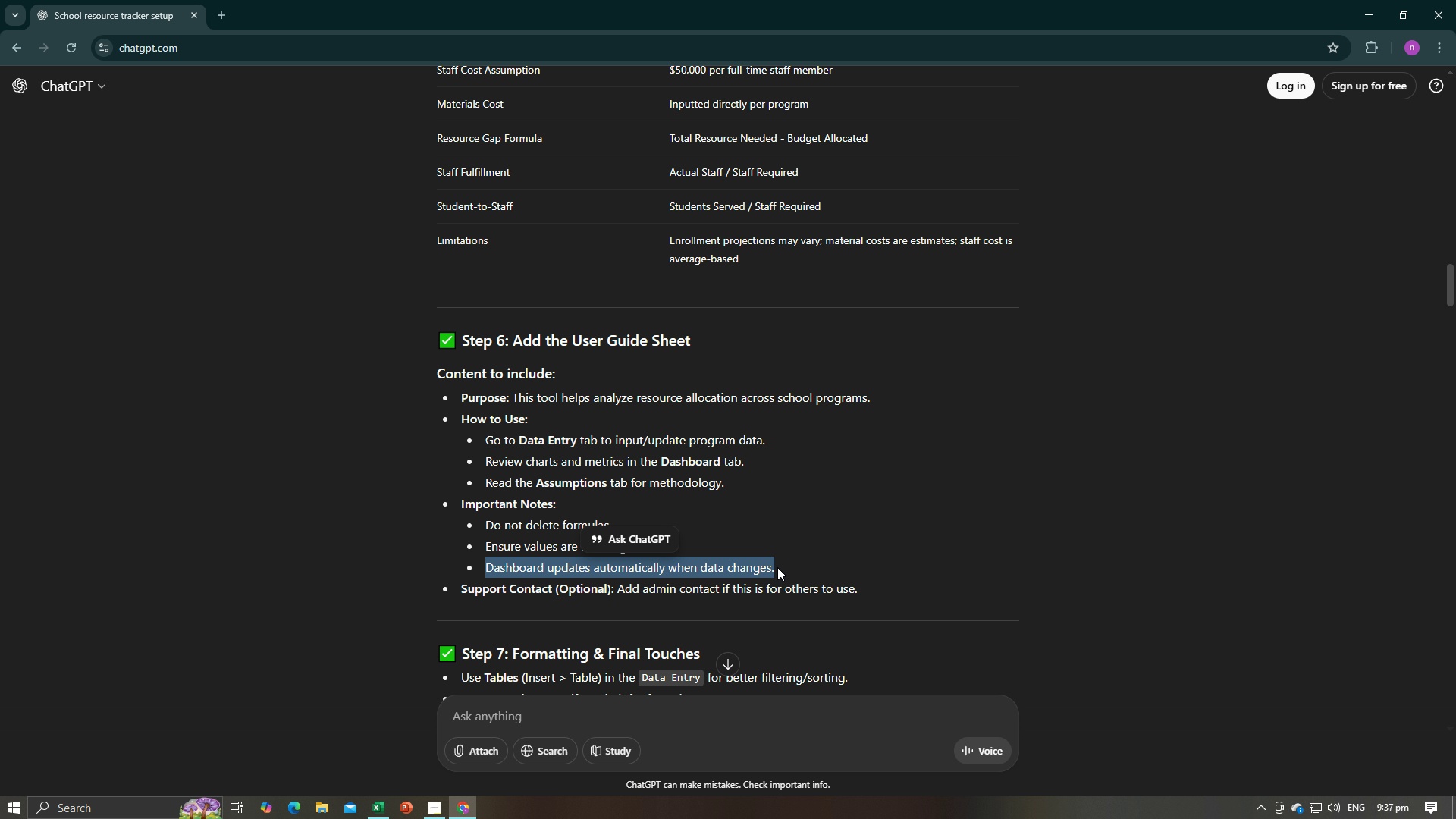 
key(Control+C)
 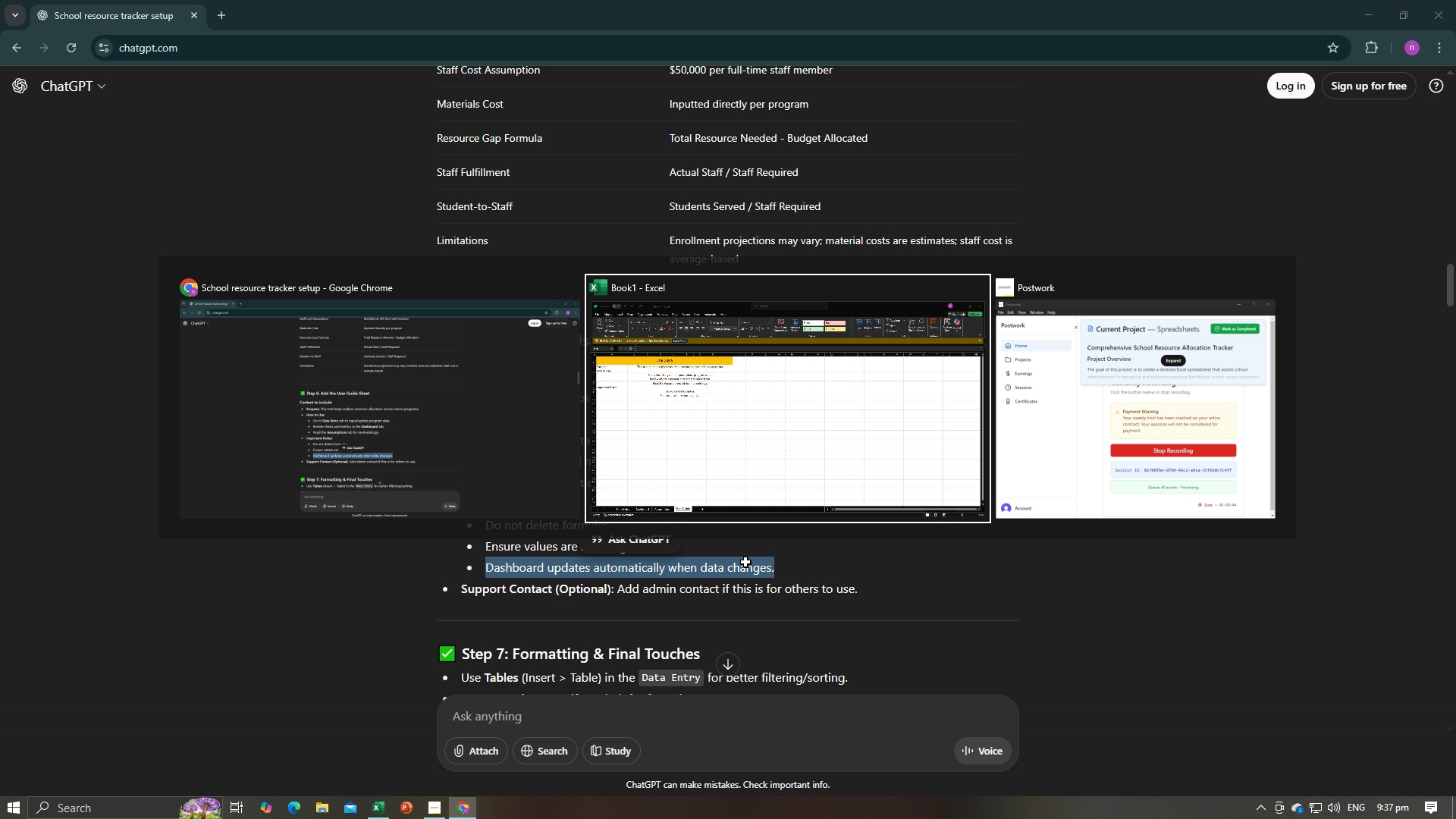 
key(Alt+AltLeft)
 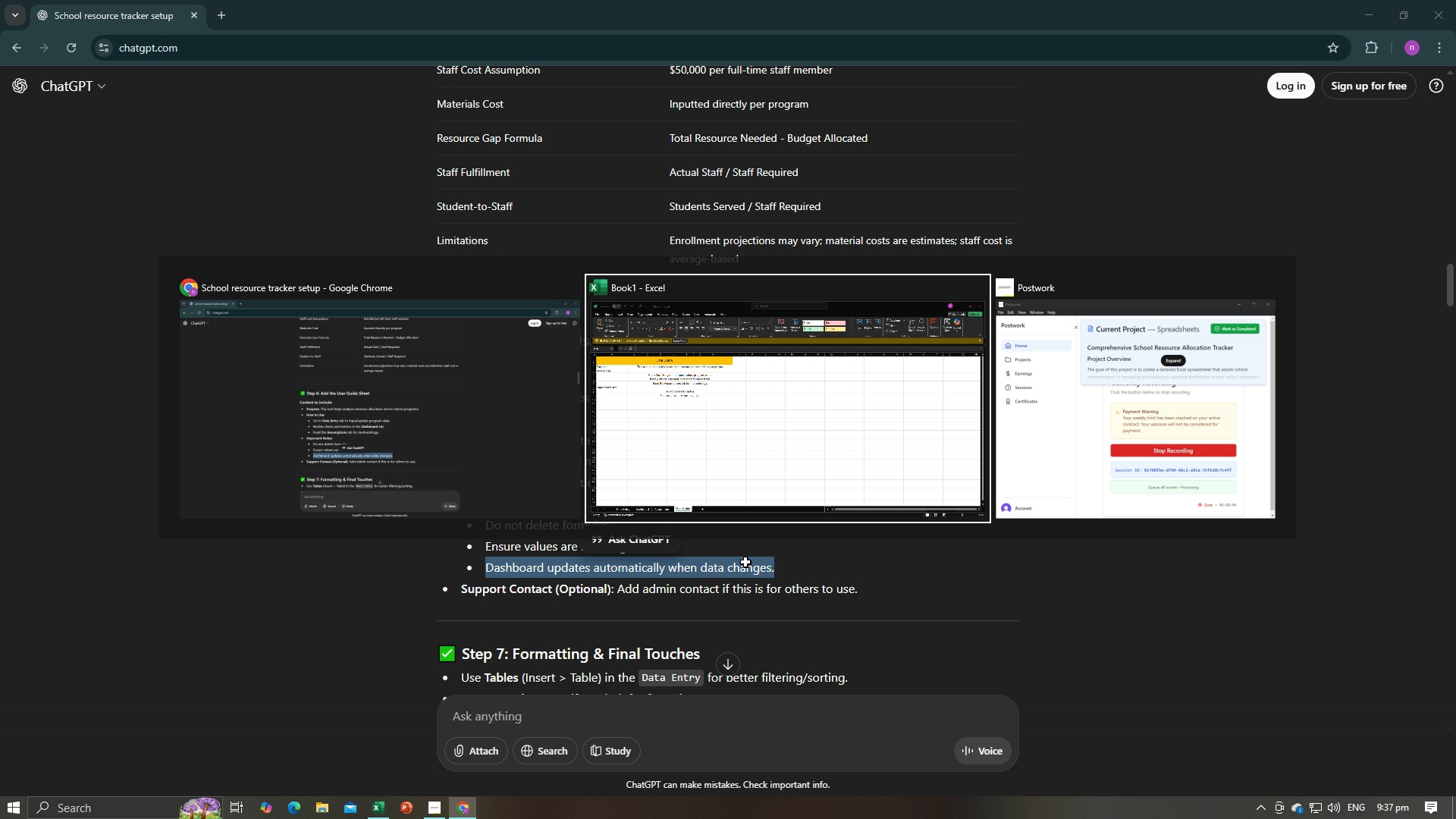 
key(Alt+Tab)
 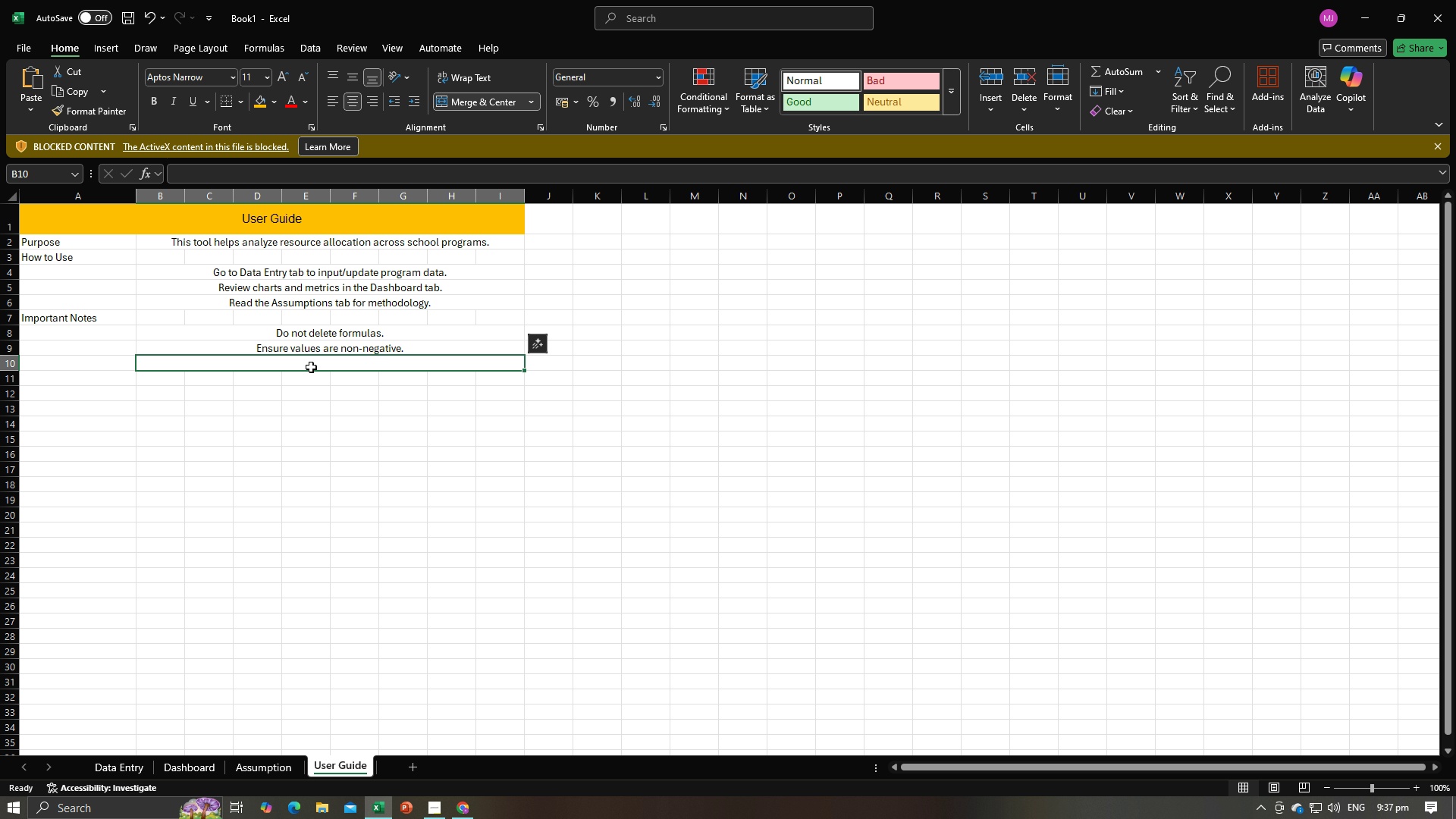 
double_click([311, 367])
 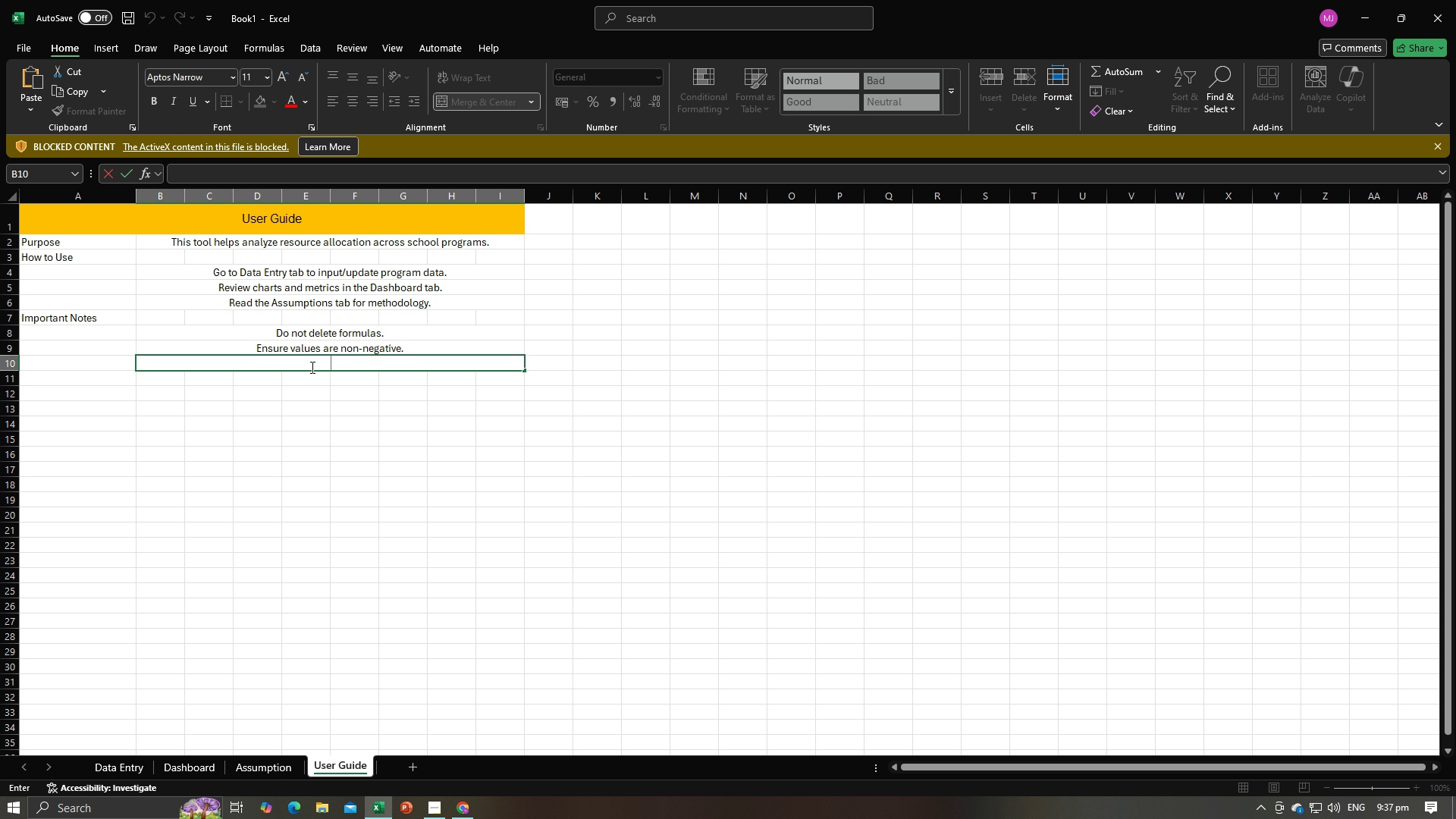 
key(Control+V)
 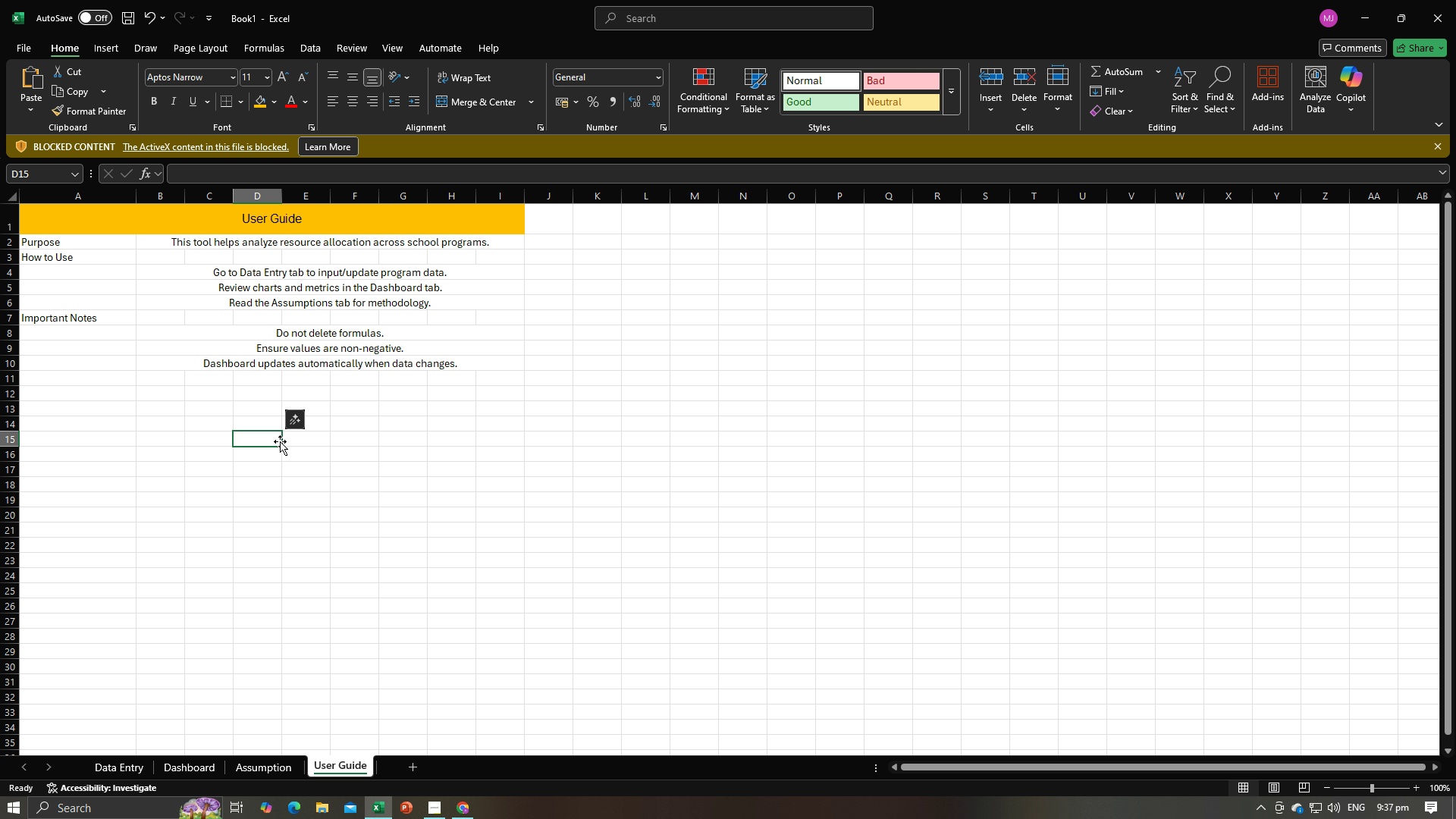 
key(Alt+AltLeft)
 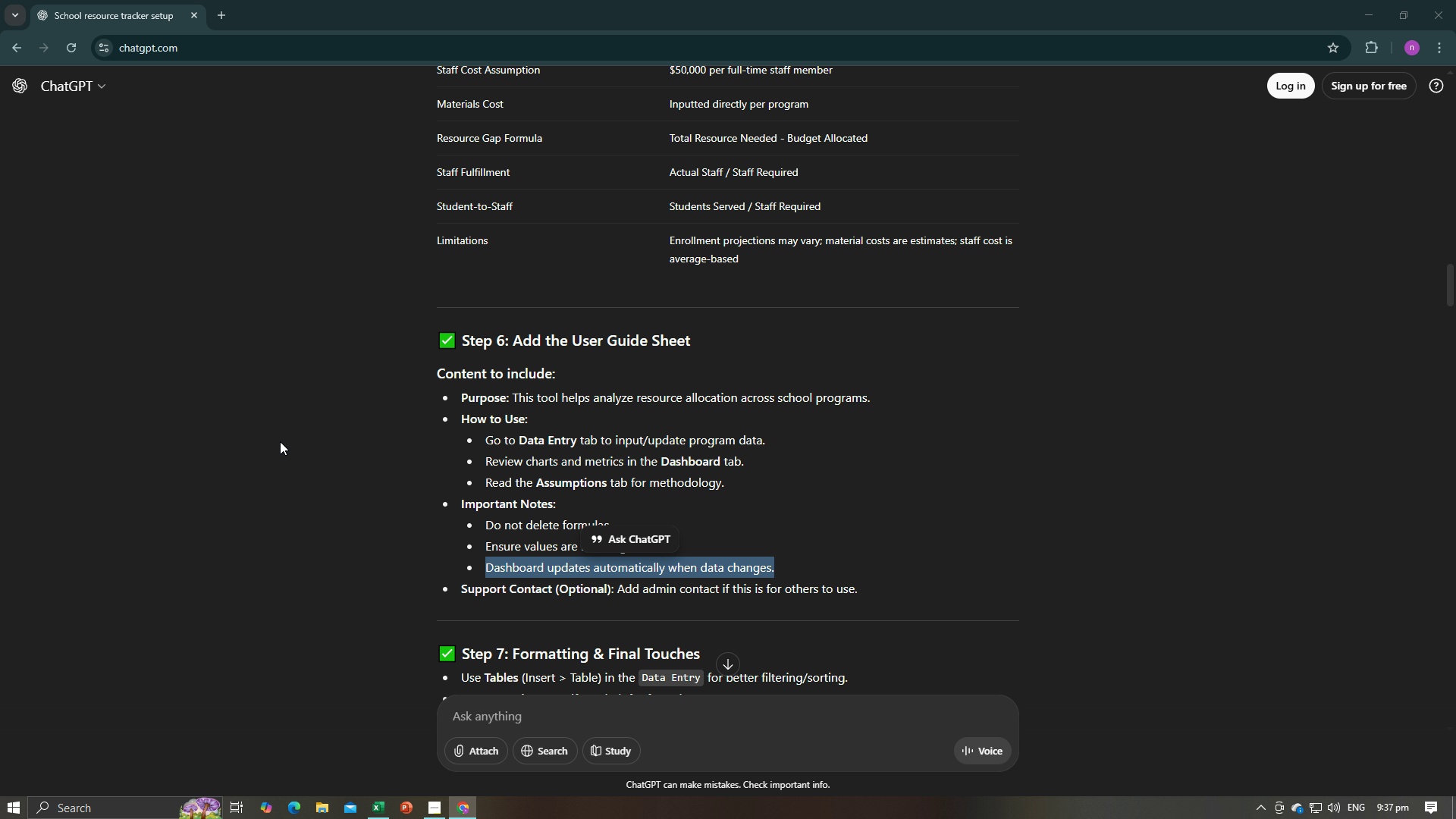 
key(Alt+Tab)
 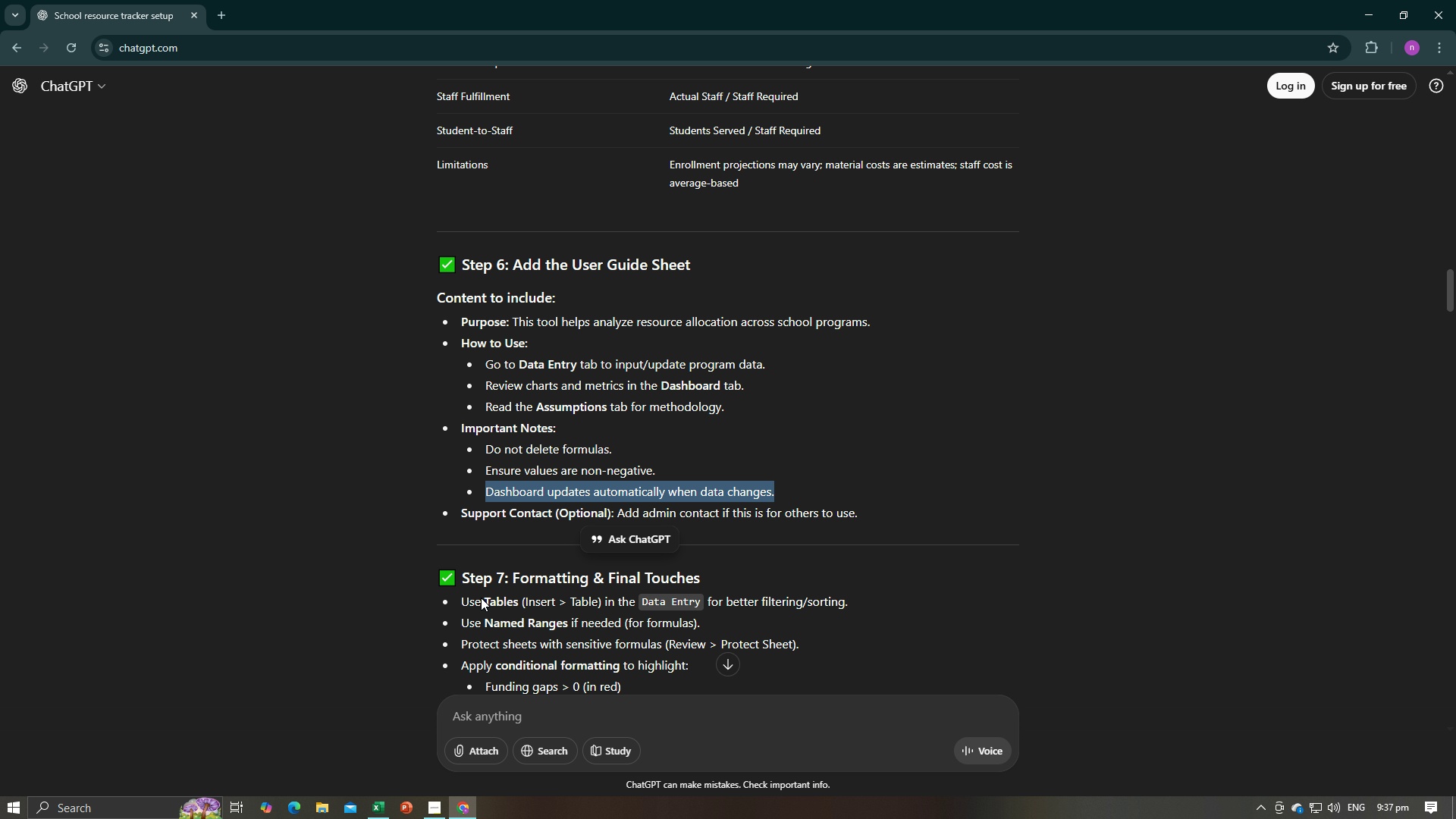 
scroll: coordinate [490, 569], scroll_direction: down, amount: 3.0
 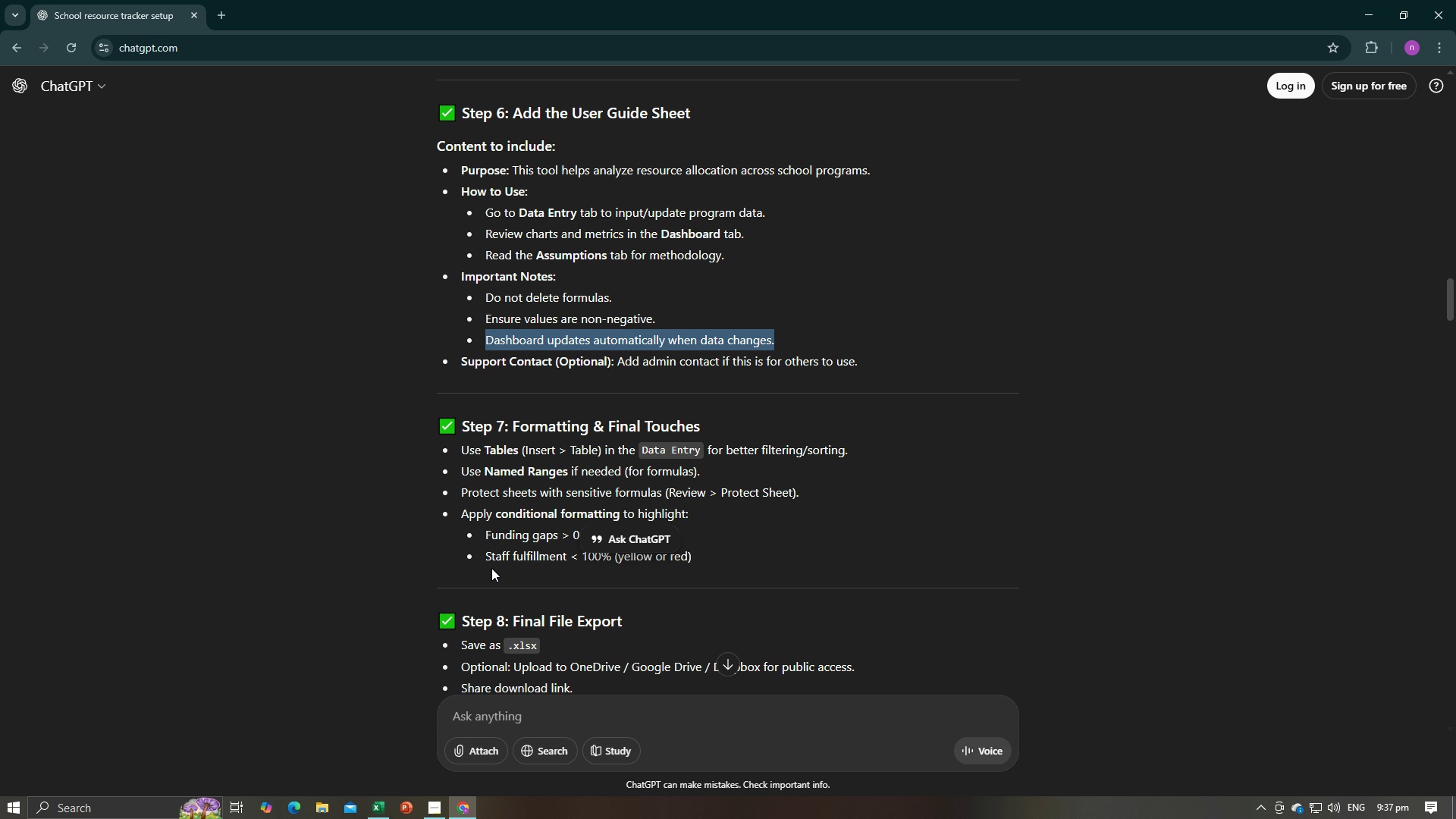 
wait(18.74)
 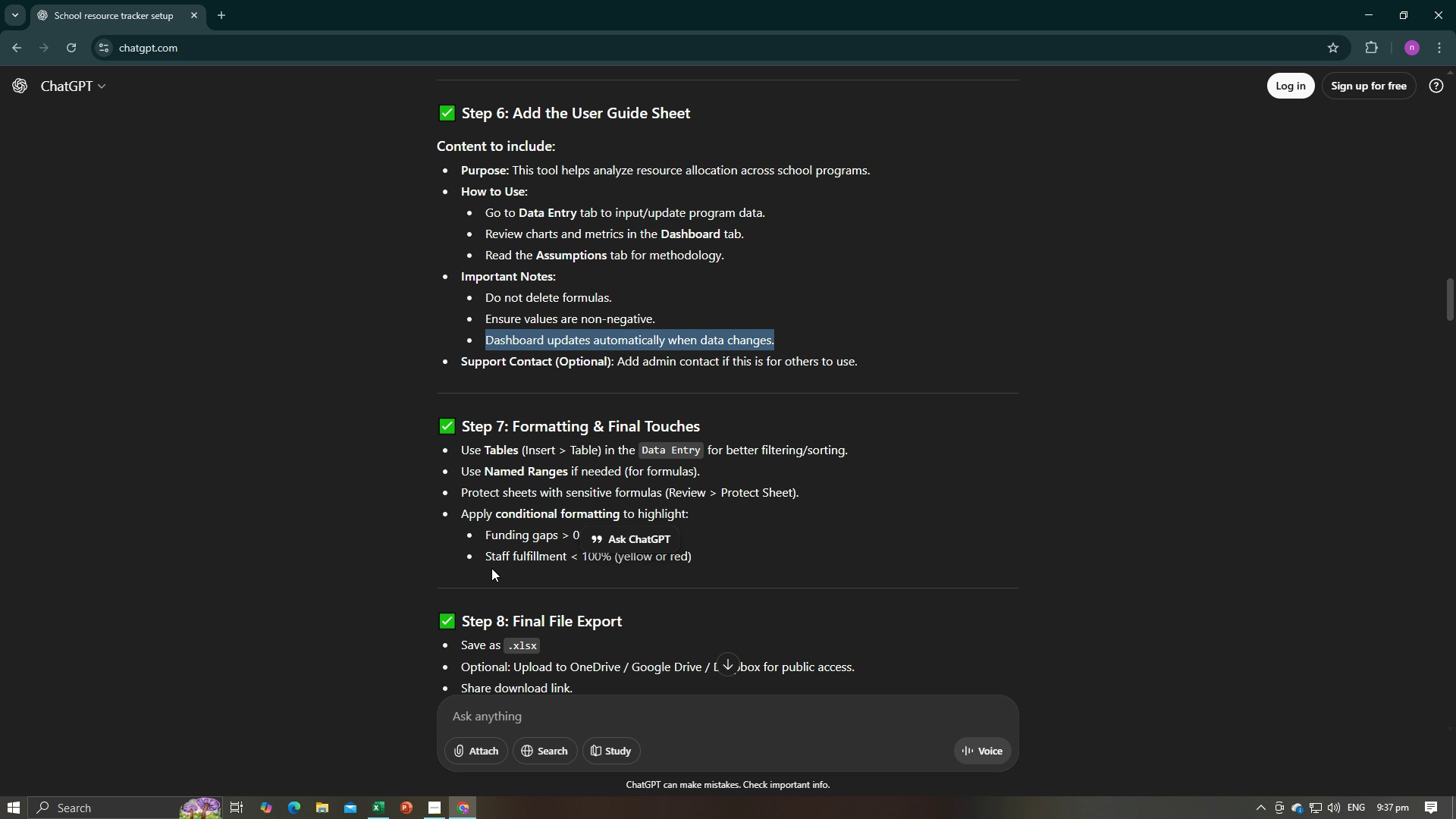 
key(Alt+AltLeft)
 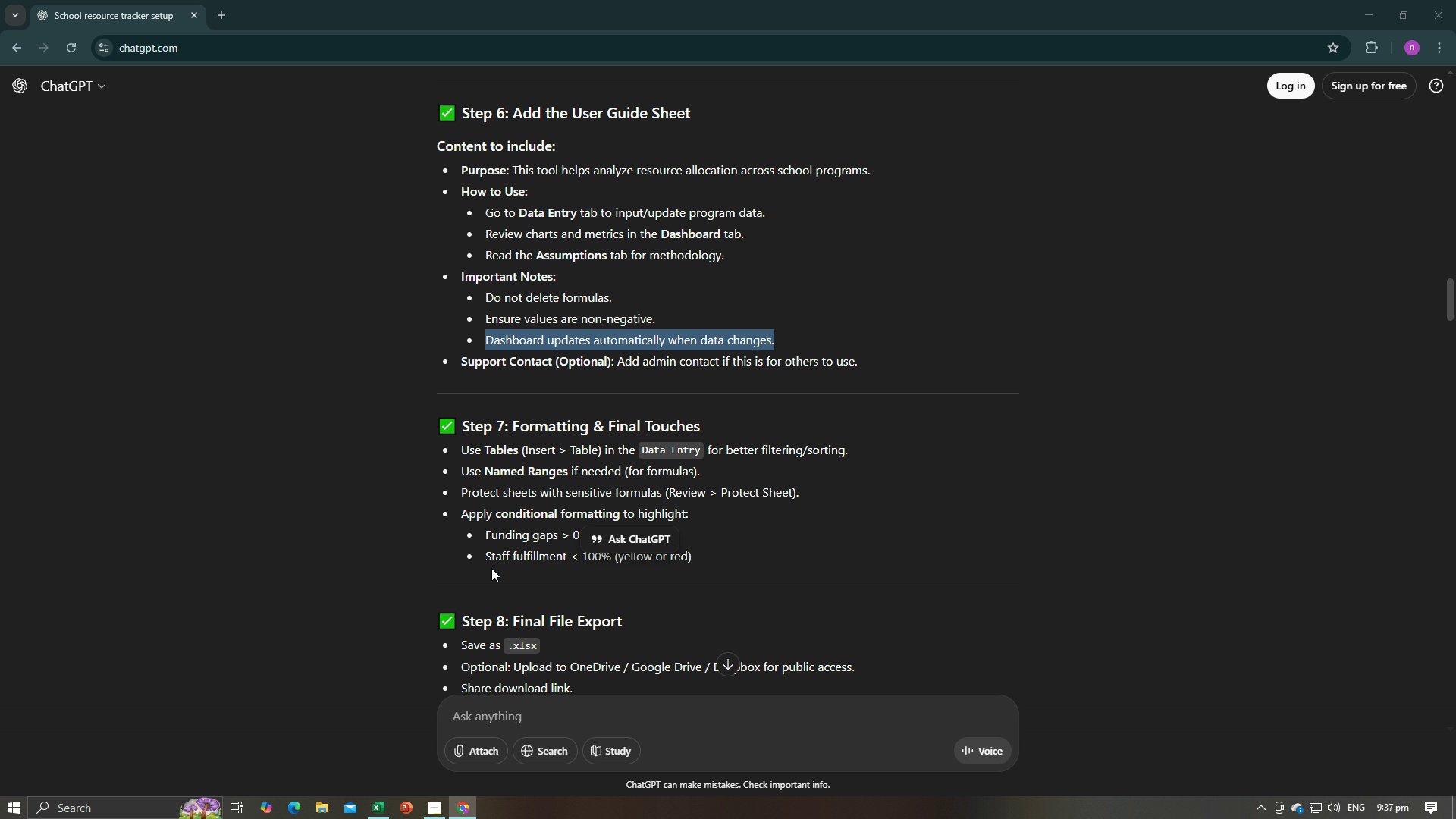 
key(Alt+Tab)
 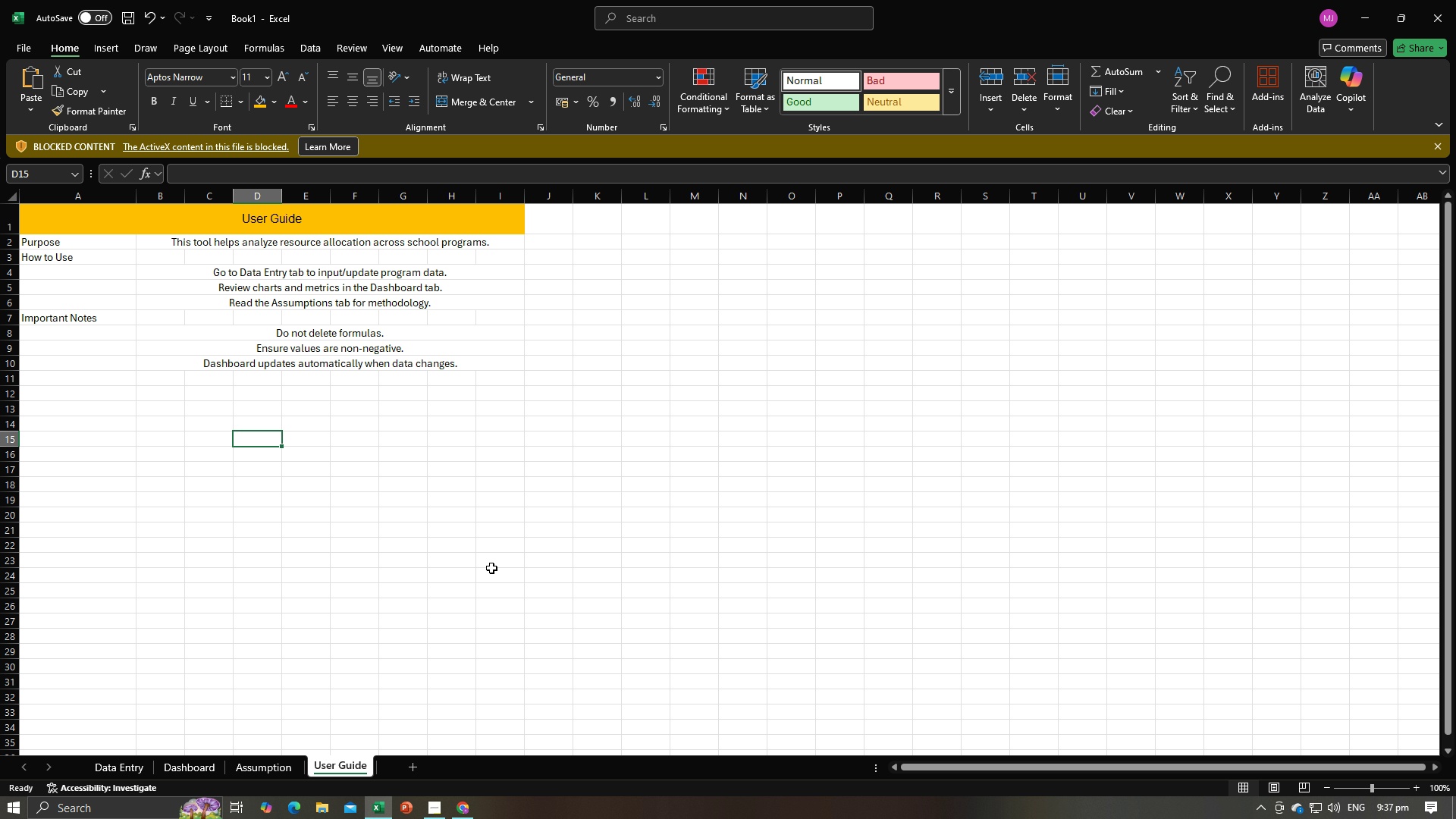 
key(Alt+AltLeft)
 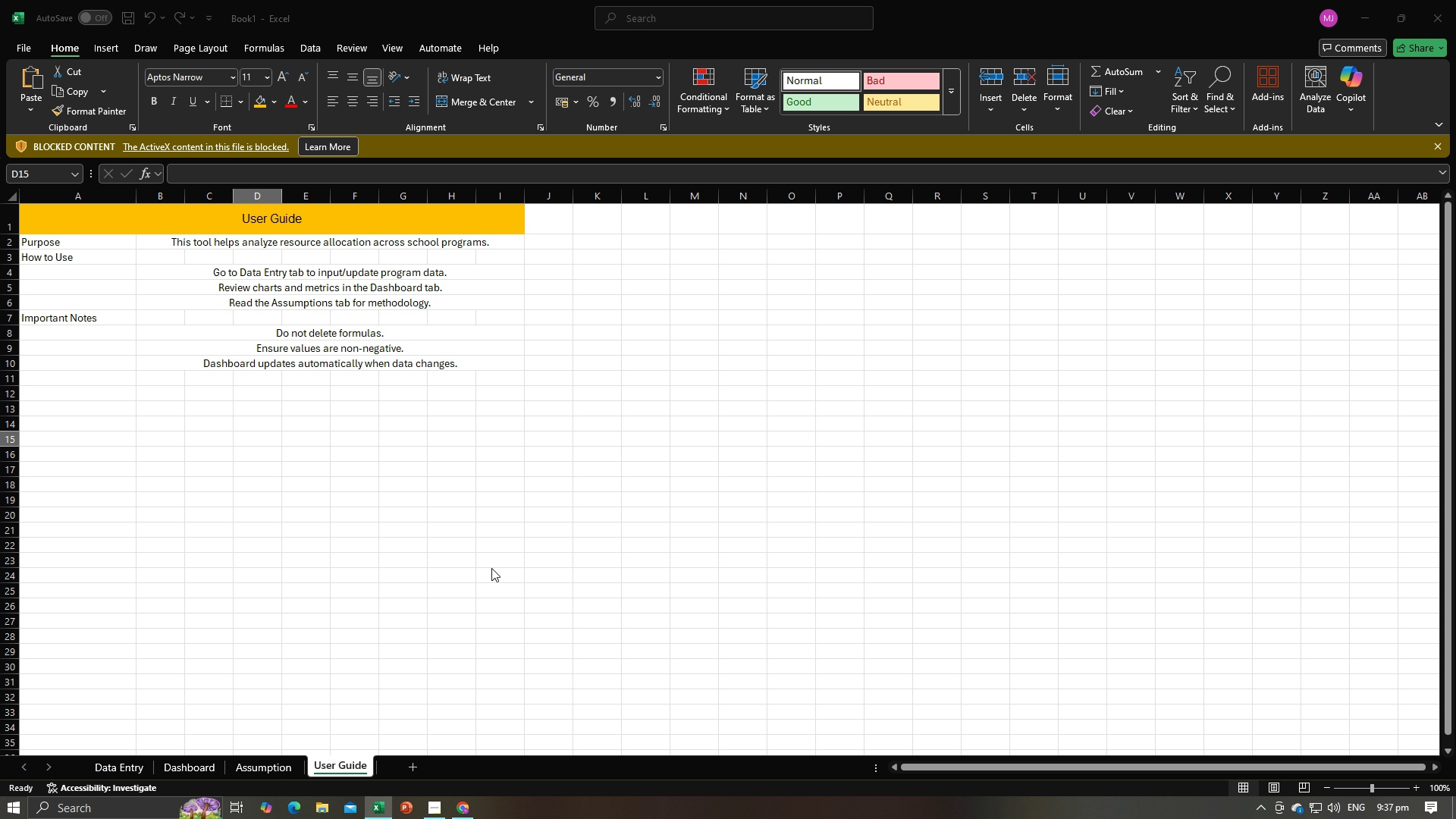 
key(Alt+Tab)